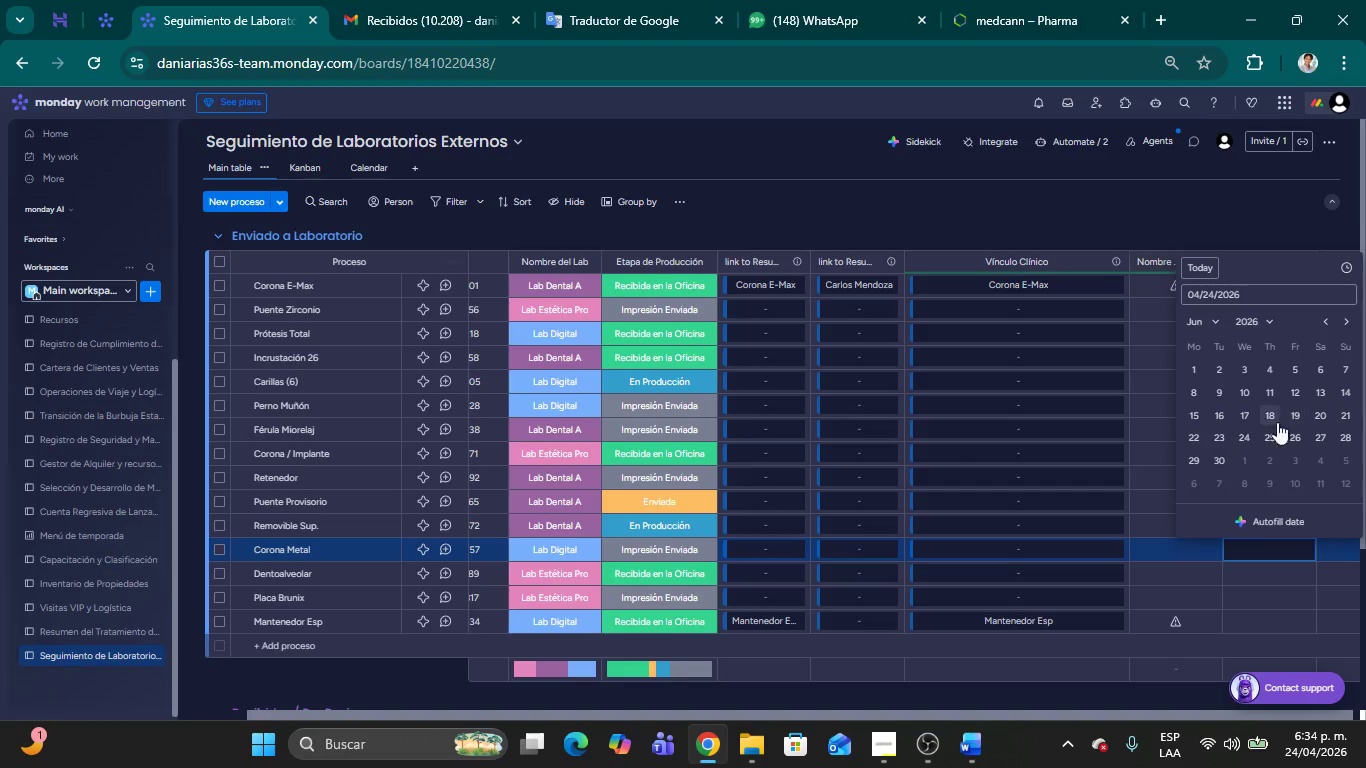 
left_click([1275, 425])
 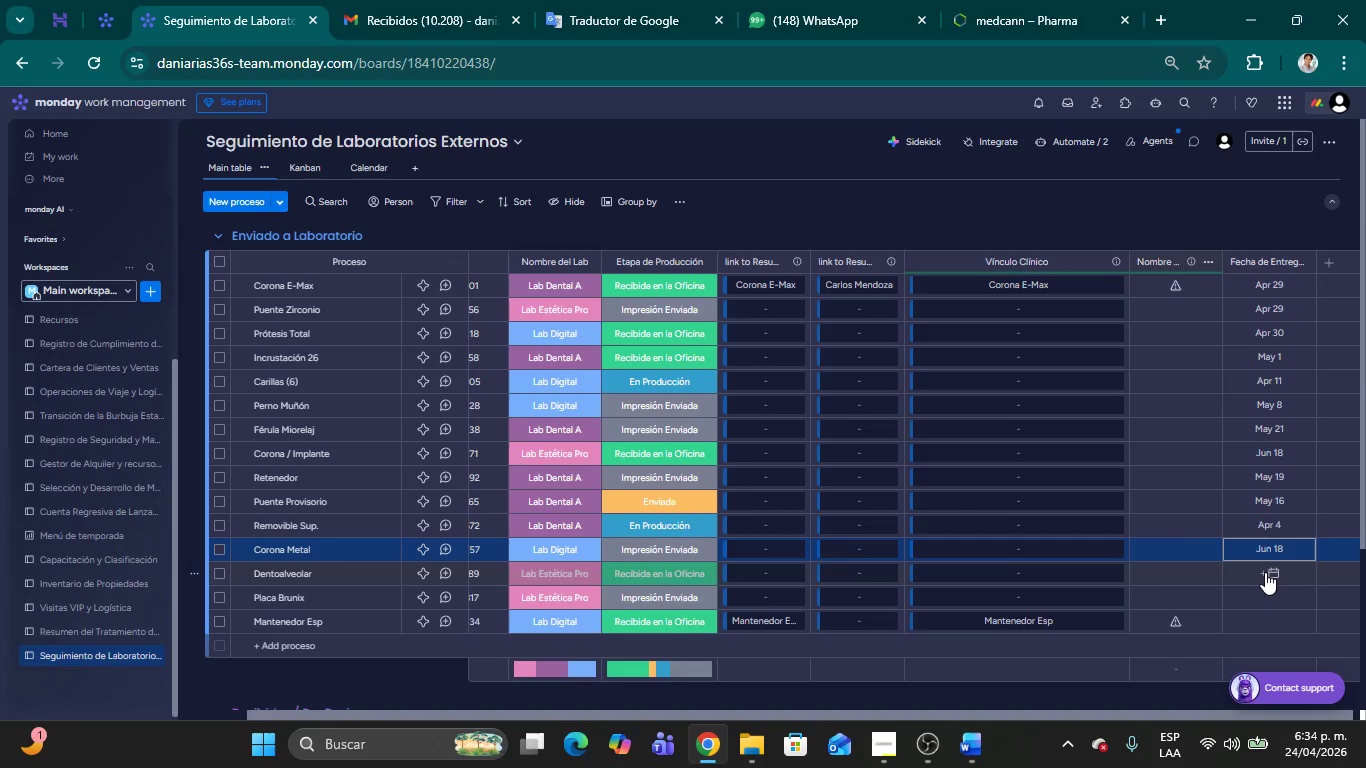 
left_click([1265, 572])
 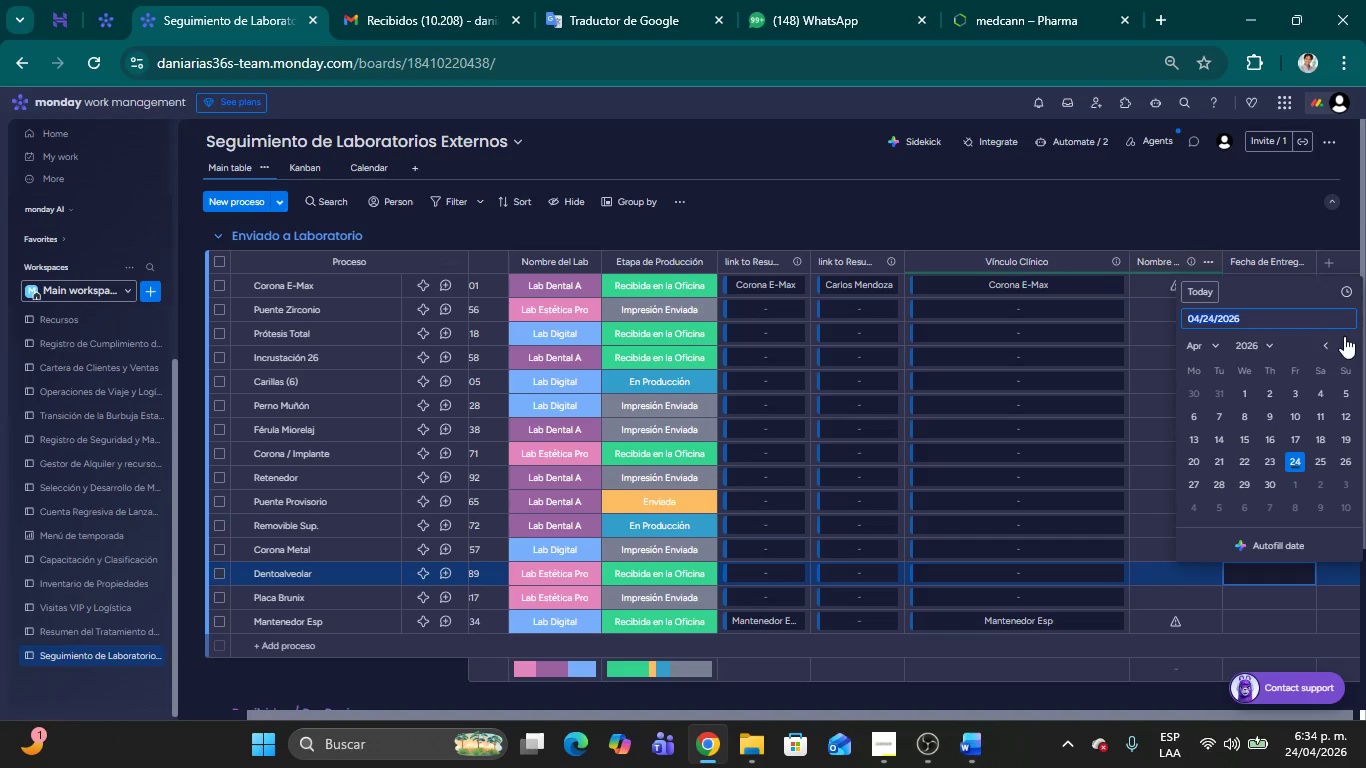 
left_click([1345, 338])
 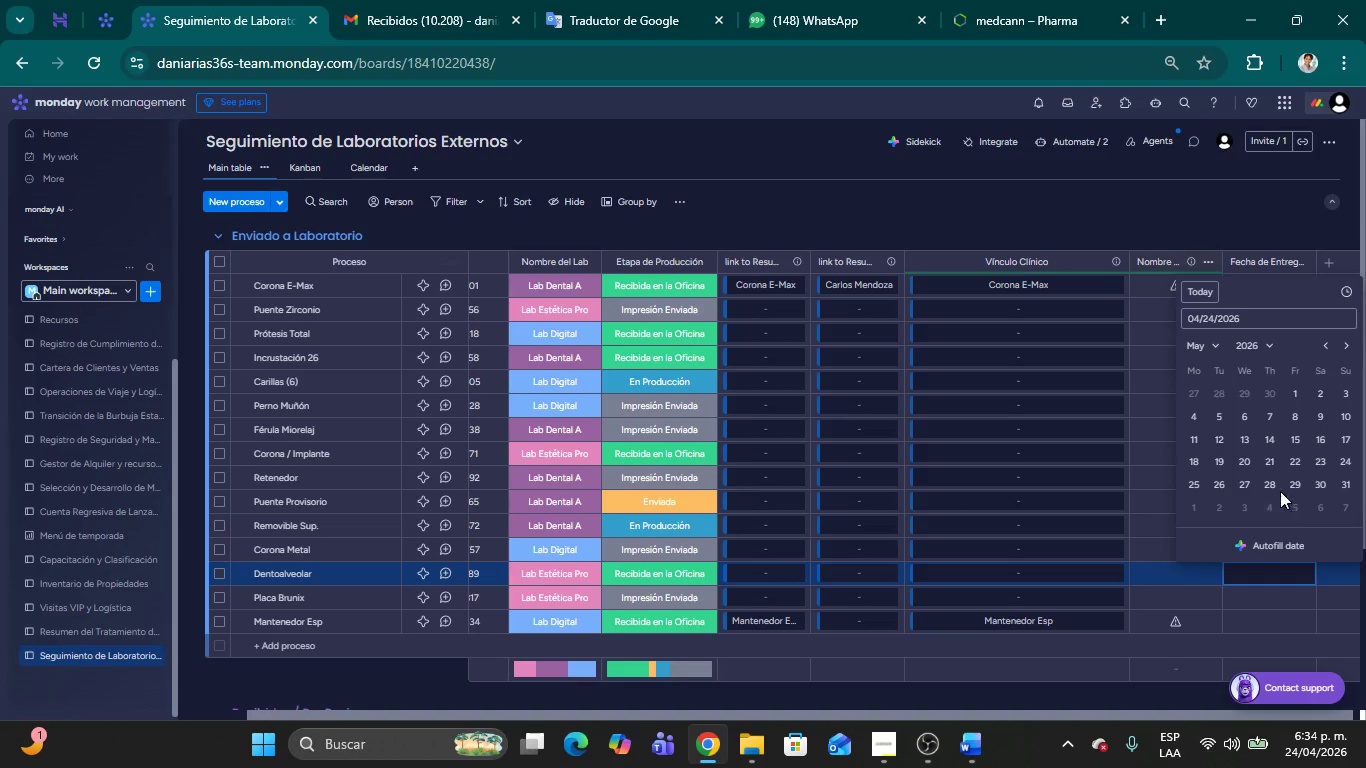 
left_click([1278, 490])
 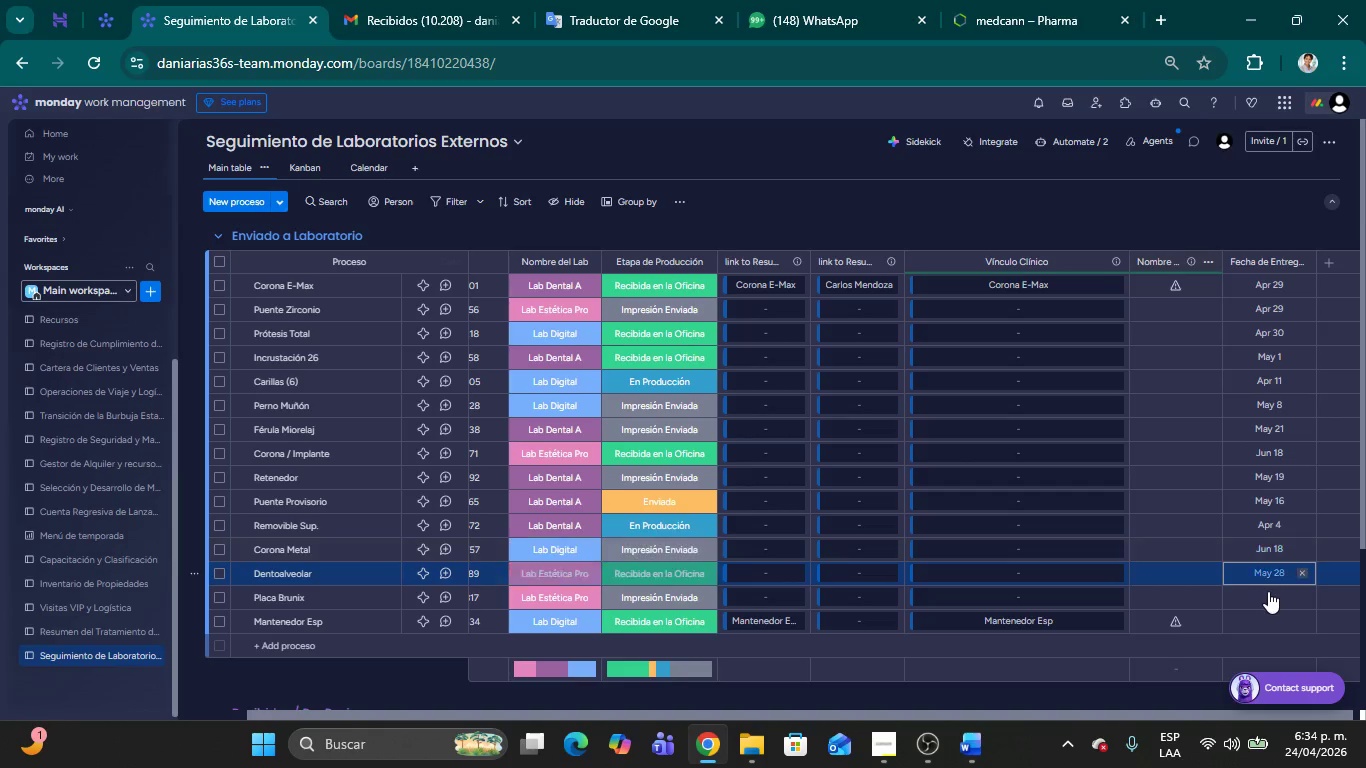 
left_click([1268, 591])
 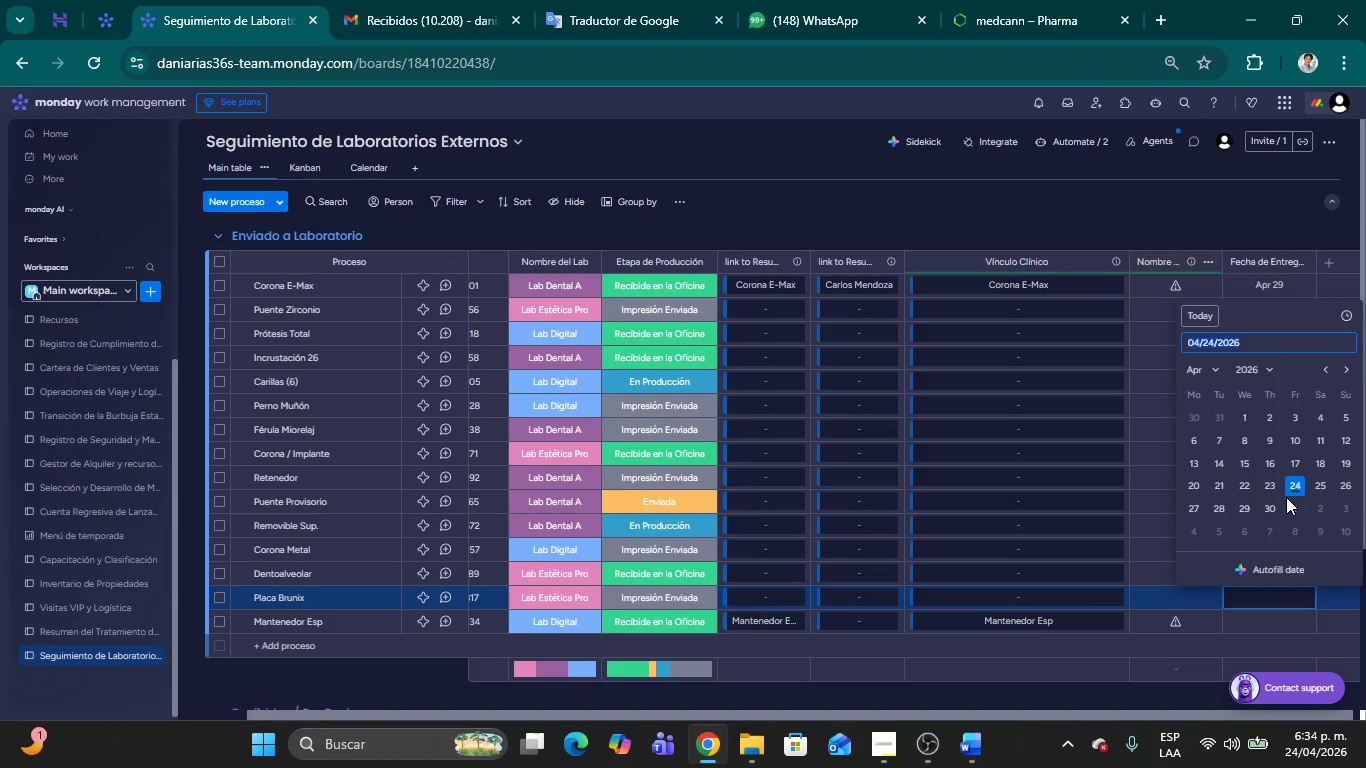 
left_click([1292, 485])
 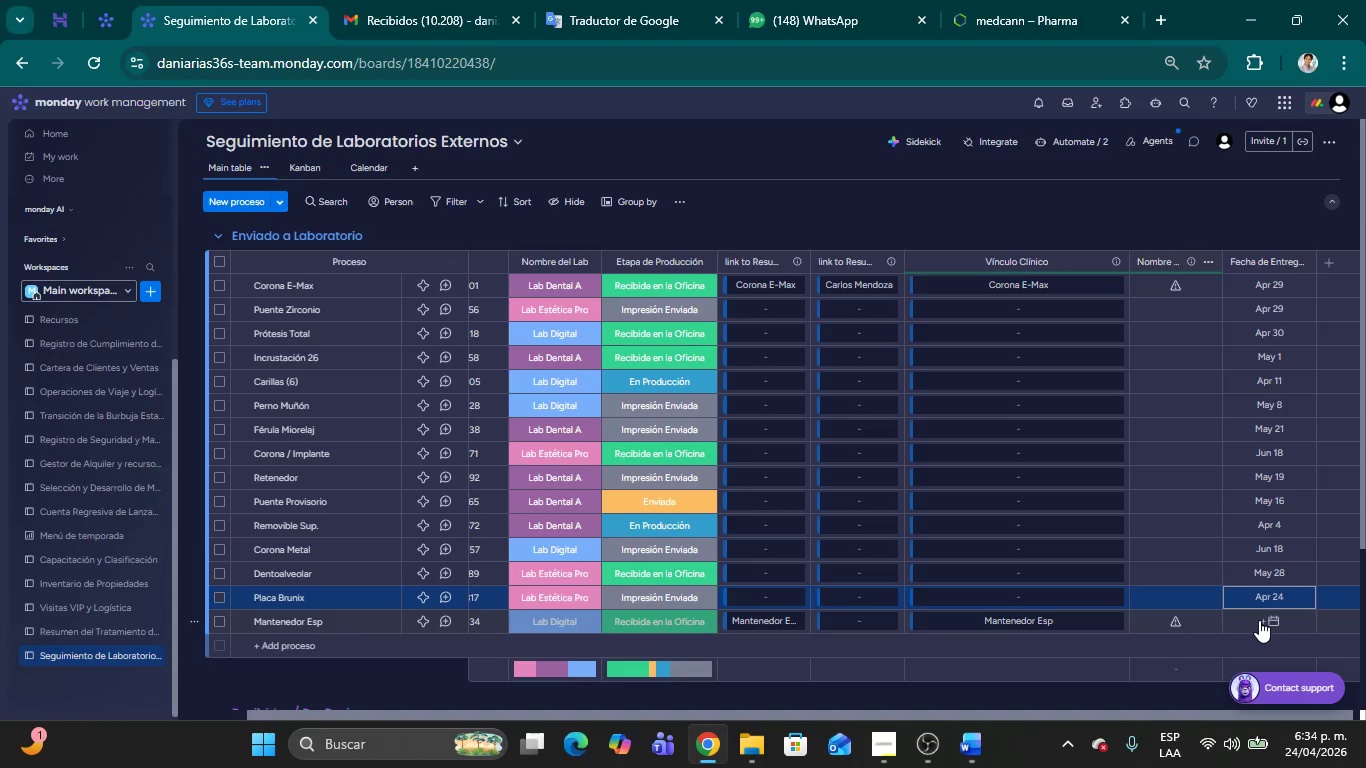 
left_click([1259, 620])
 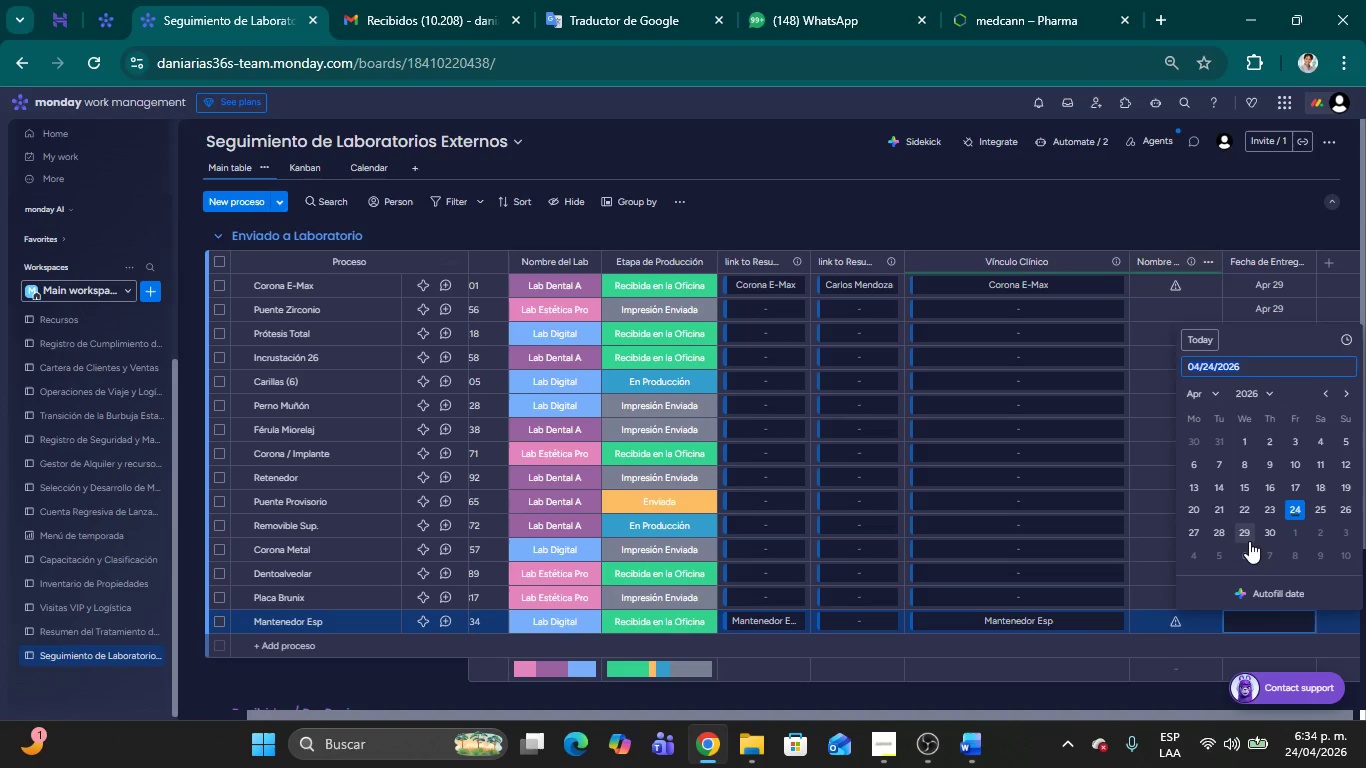 
left_click([1249, 541])
 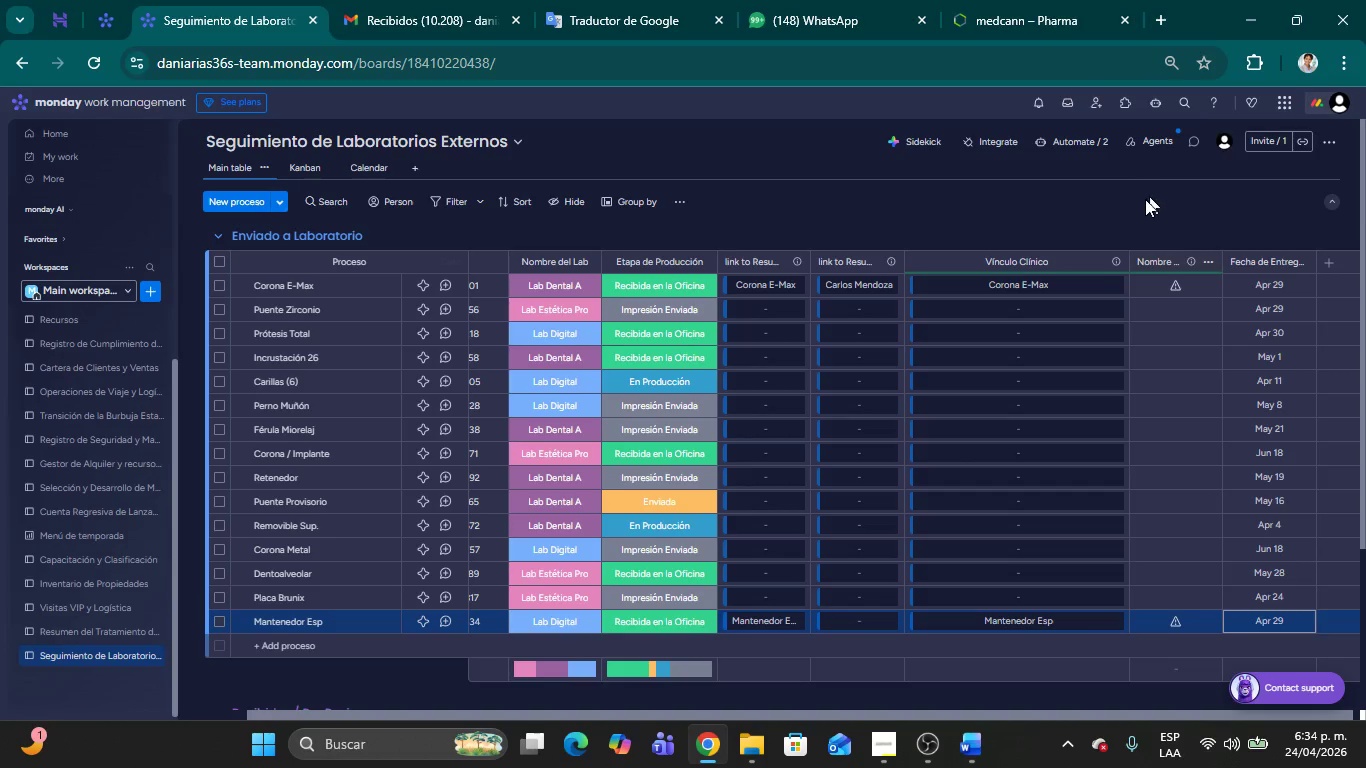 
left_click([1120, 214])
 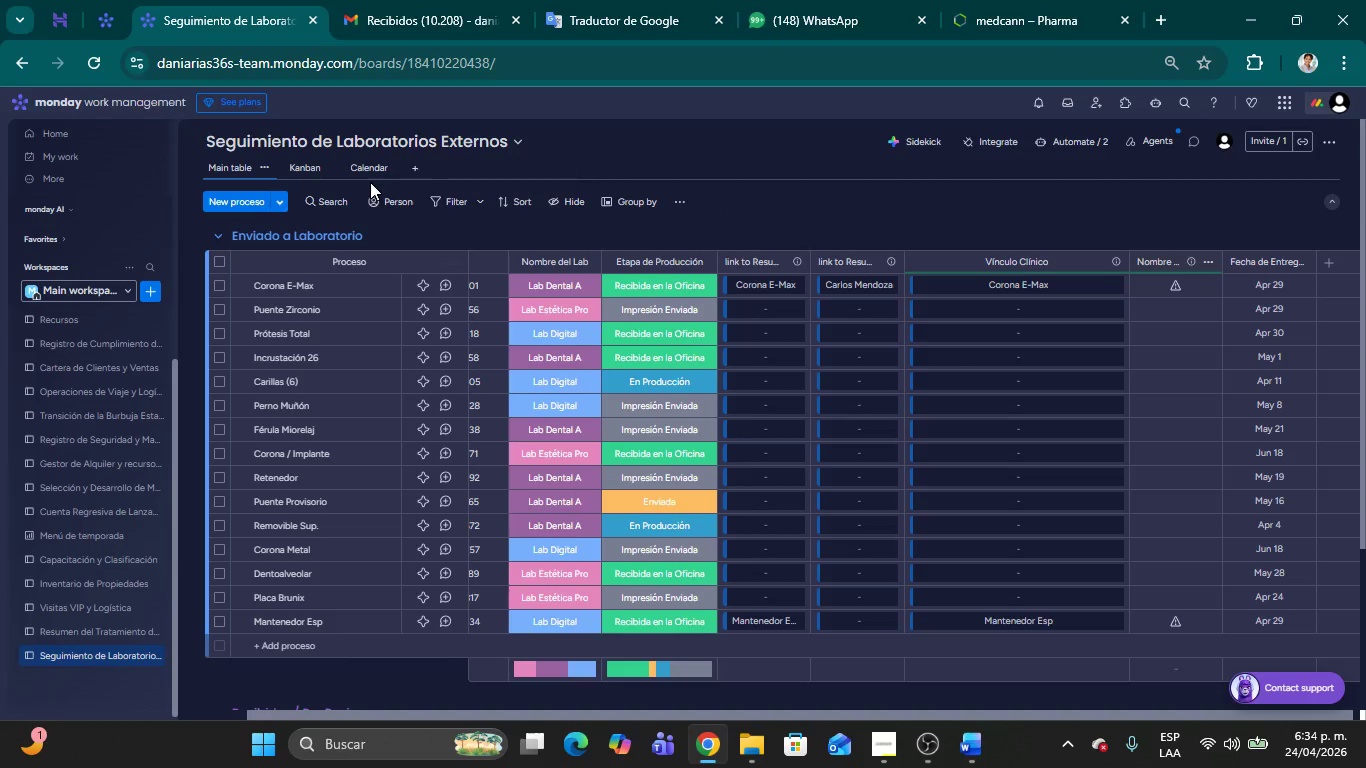 
left_click([361, 161])
 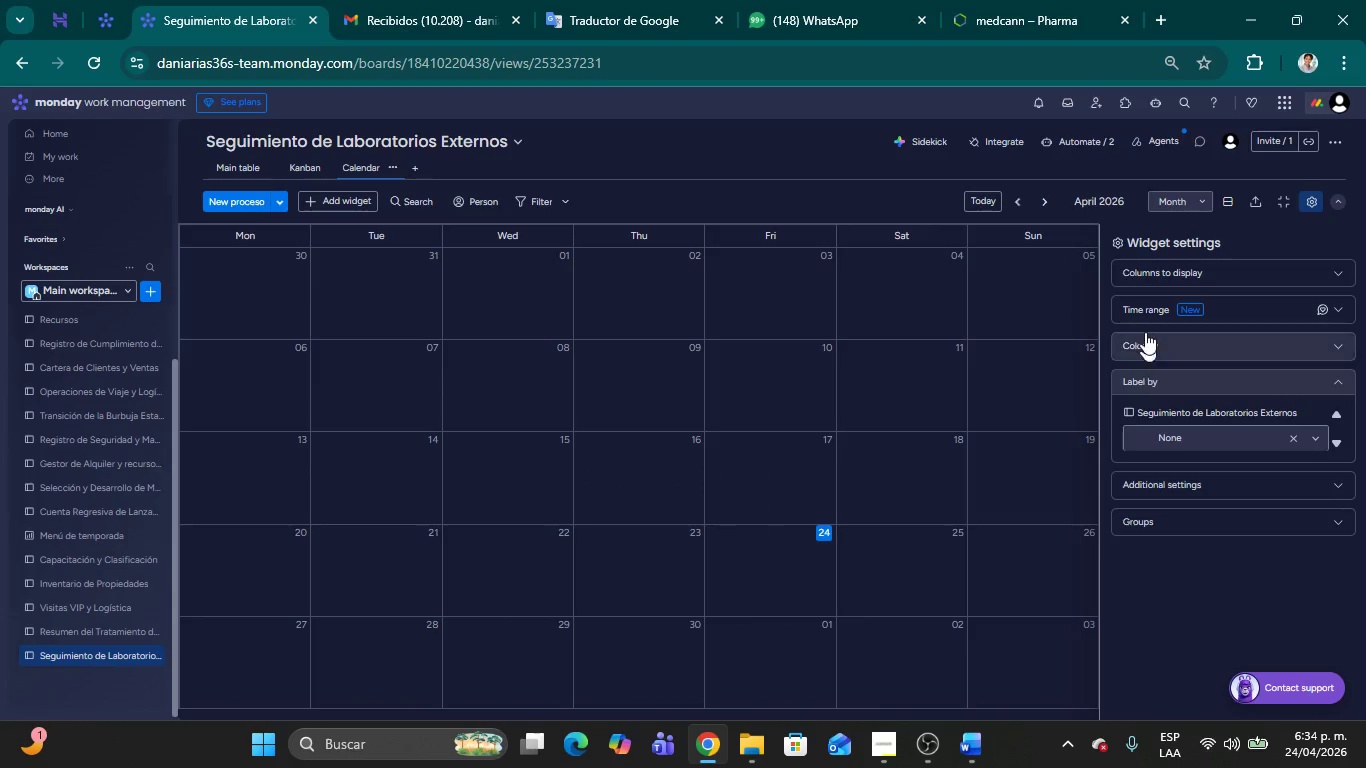 
left_click([1284, 273])
 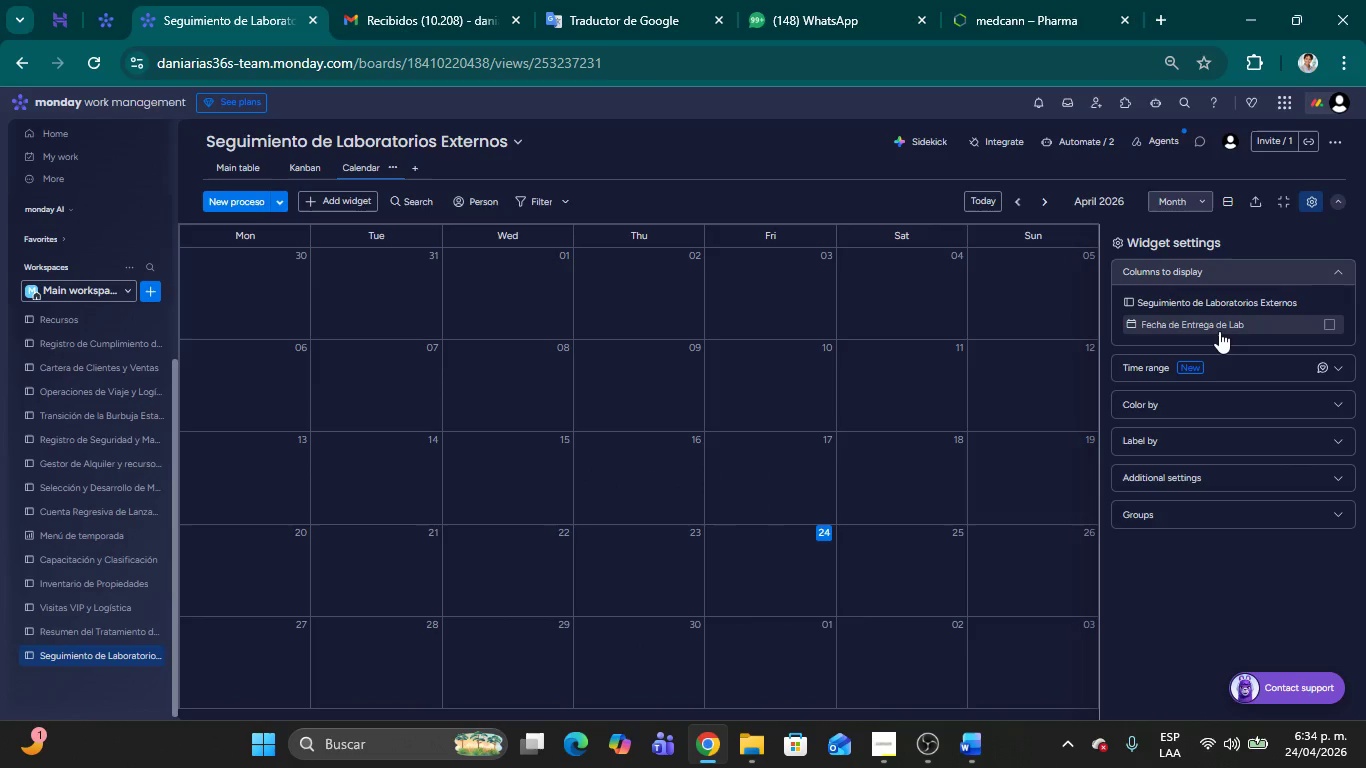 
left_click([1215, 327])
 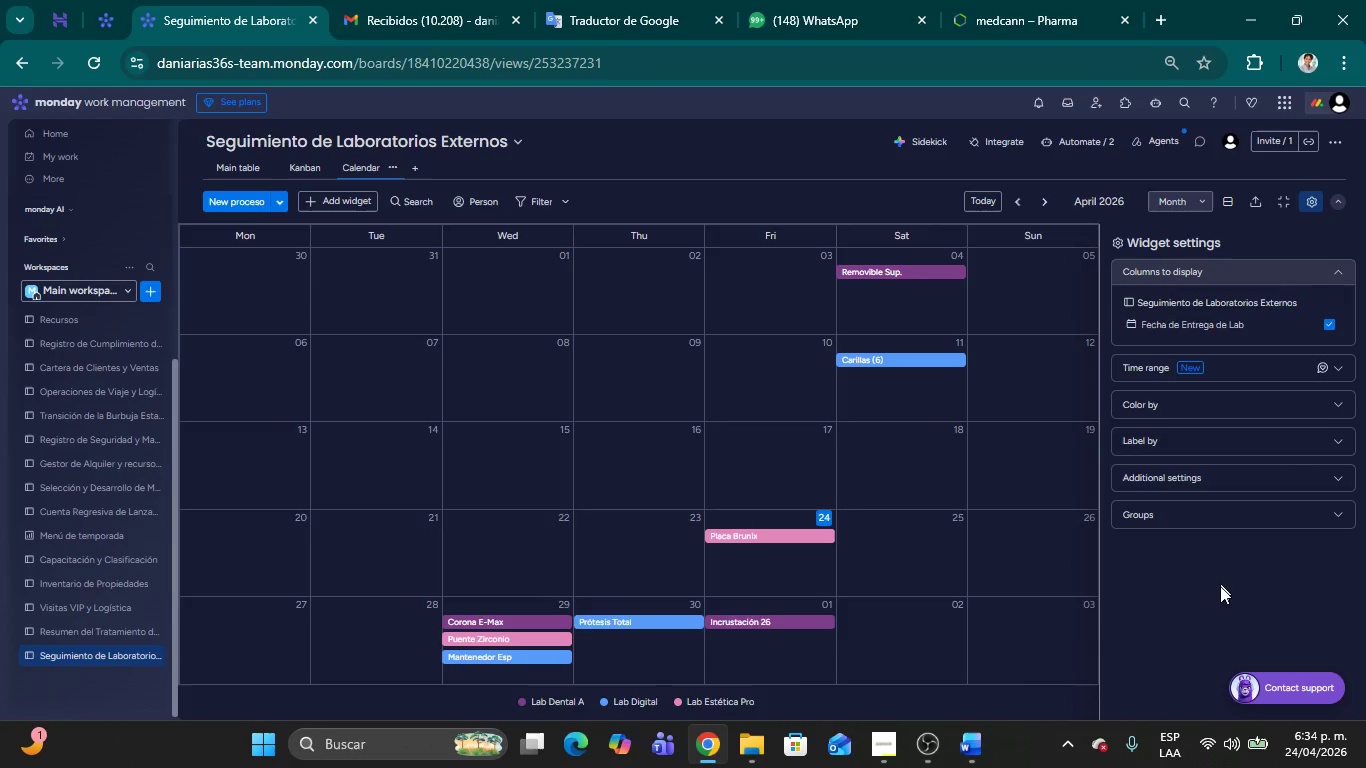 
left_click([1222, 600])
 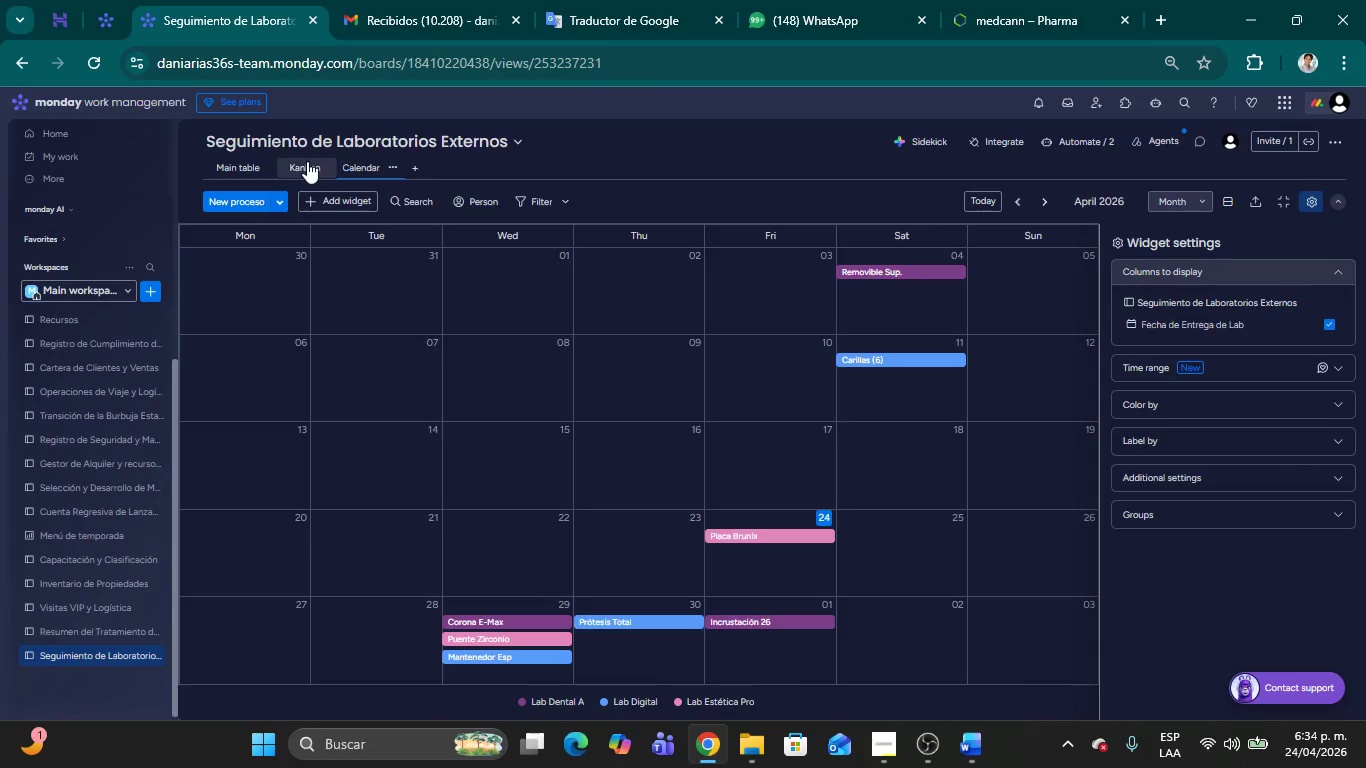 
left_click([296, 163])
 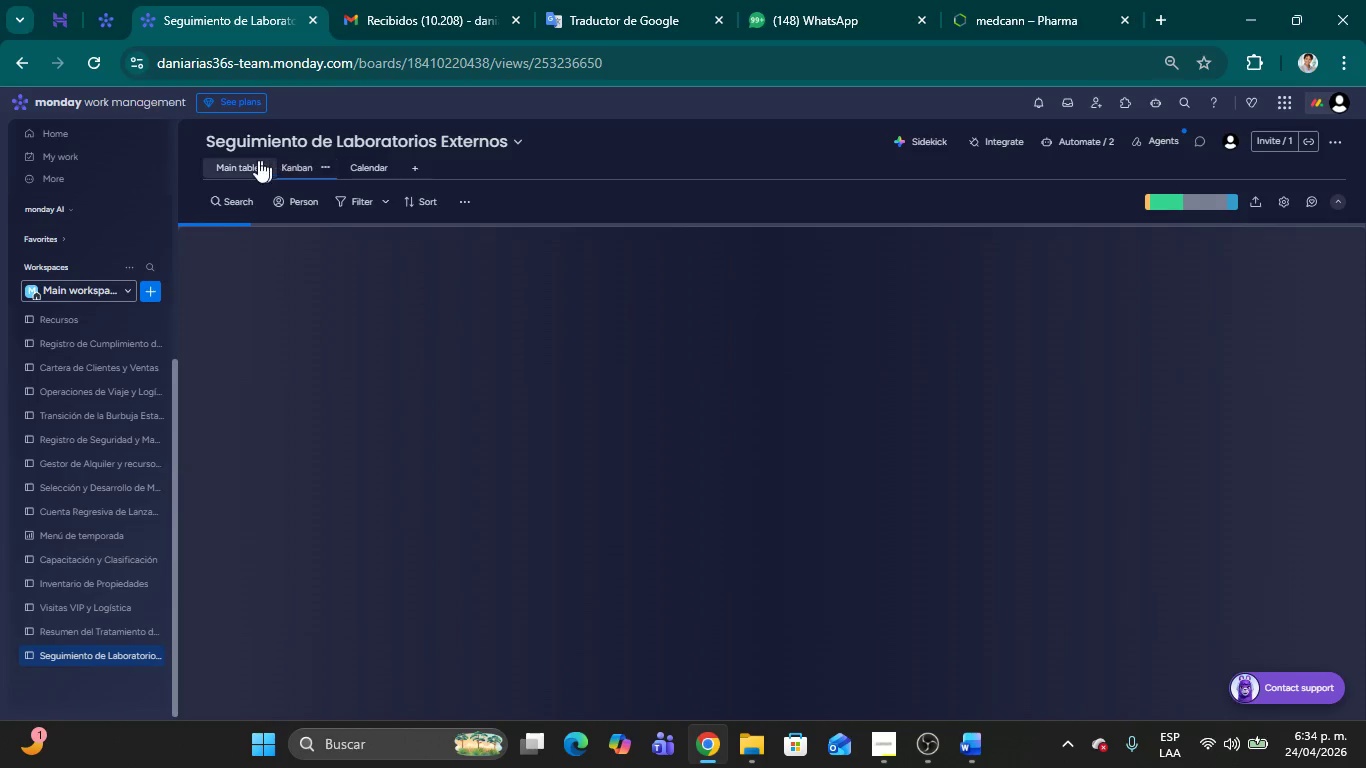 
left_click([251, 160])
 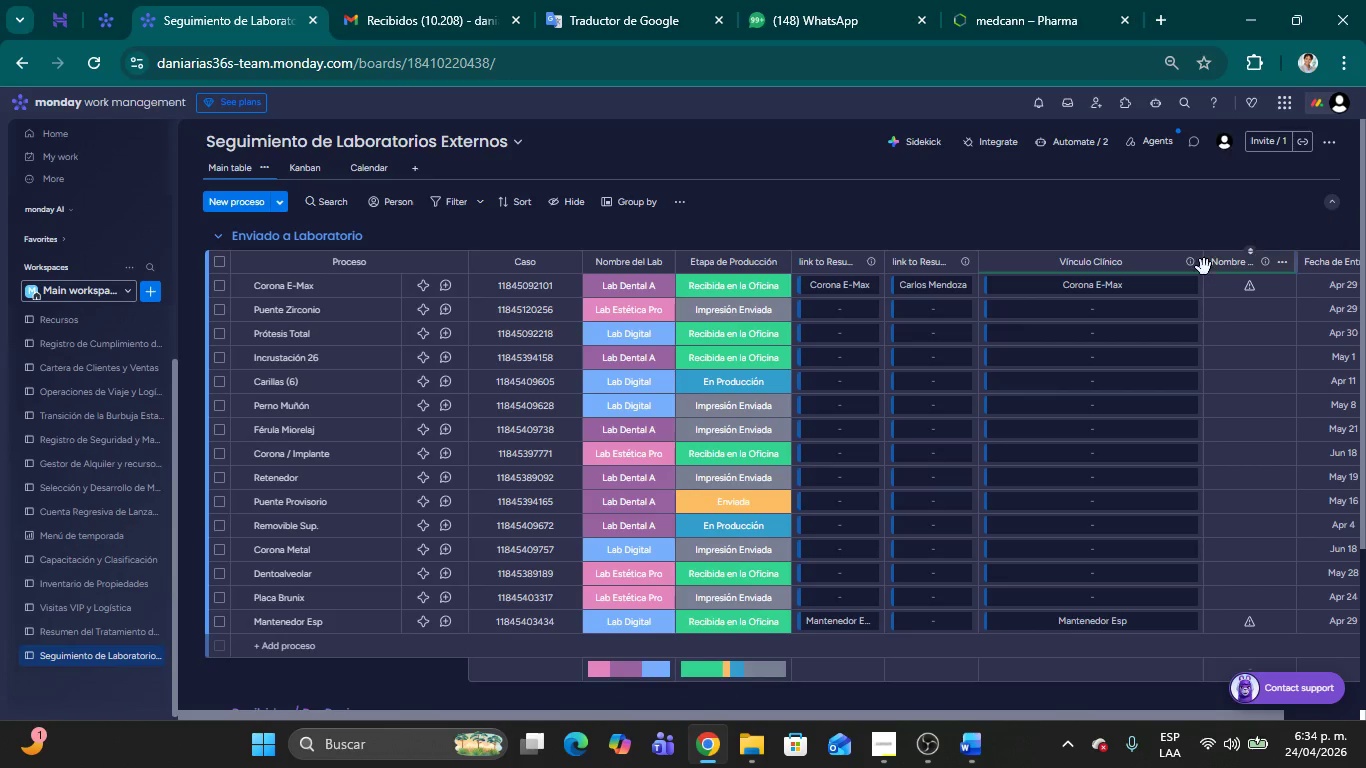 
wait(6.61)
 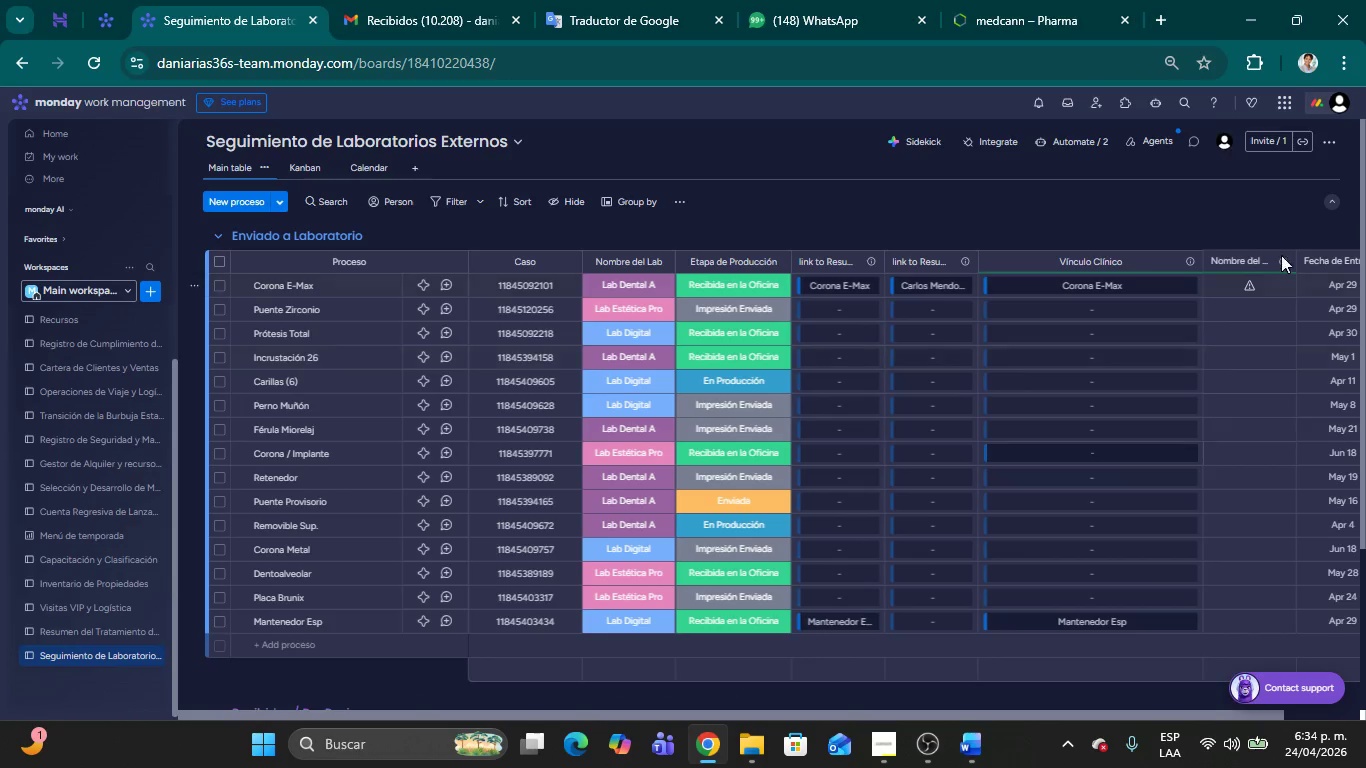 
left_click_drag(start_coordinate=[1201, 259], to_coordinate=[1108, 265])
 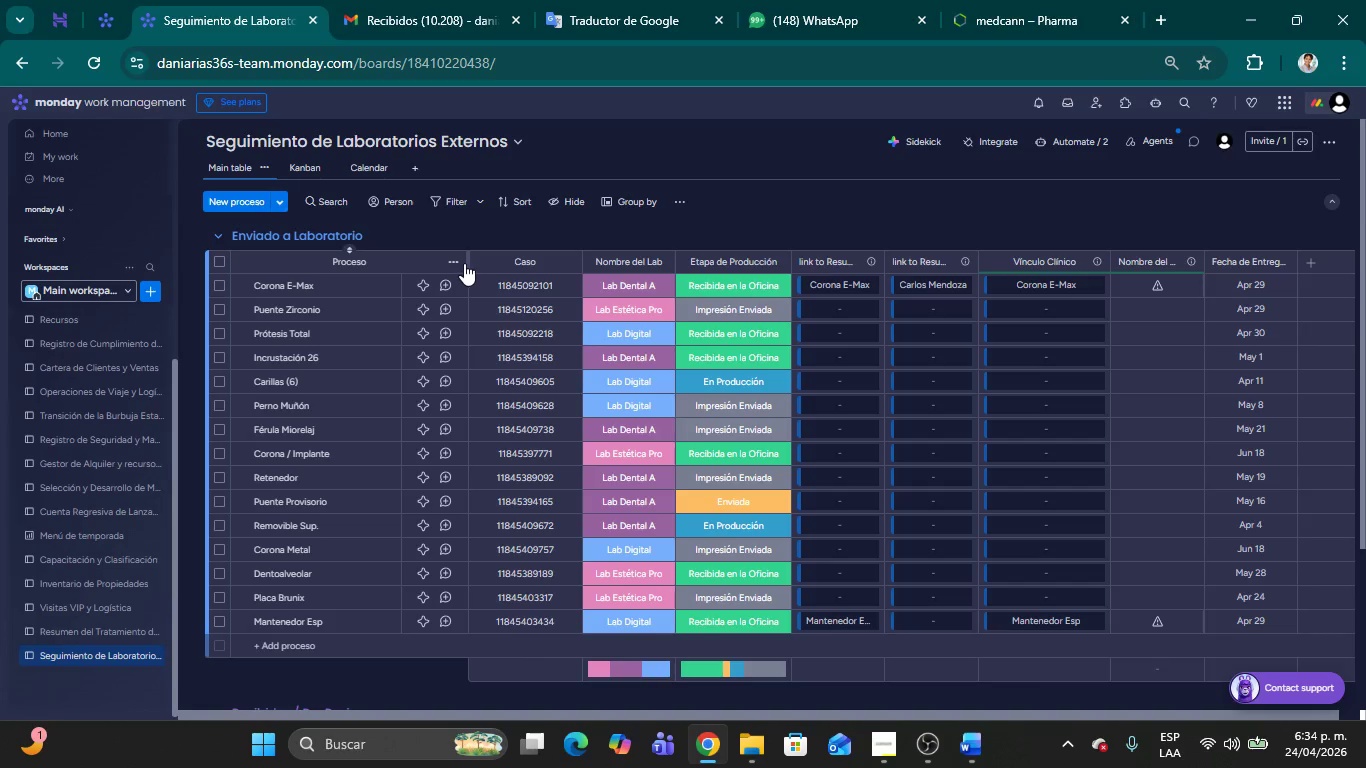 
left_click_drag(start_coordinate=[466, 264], to_coordinate=[403, 283])
 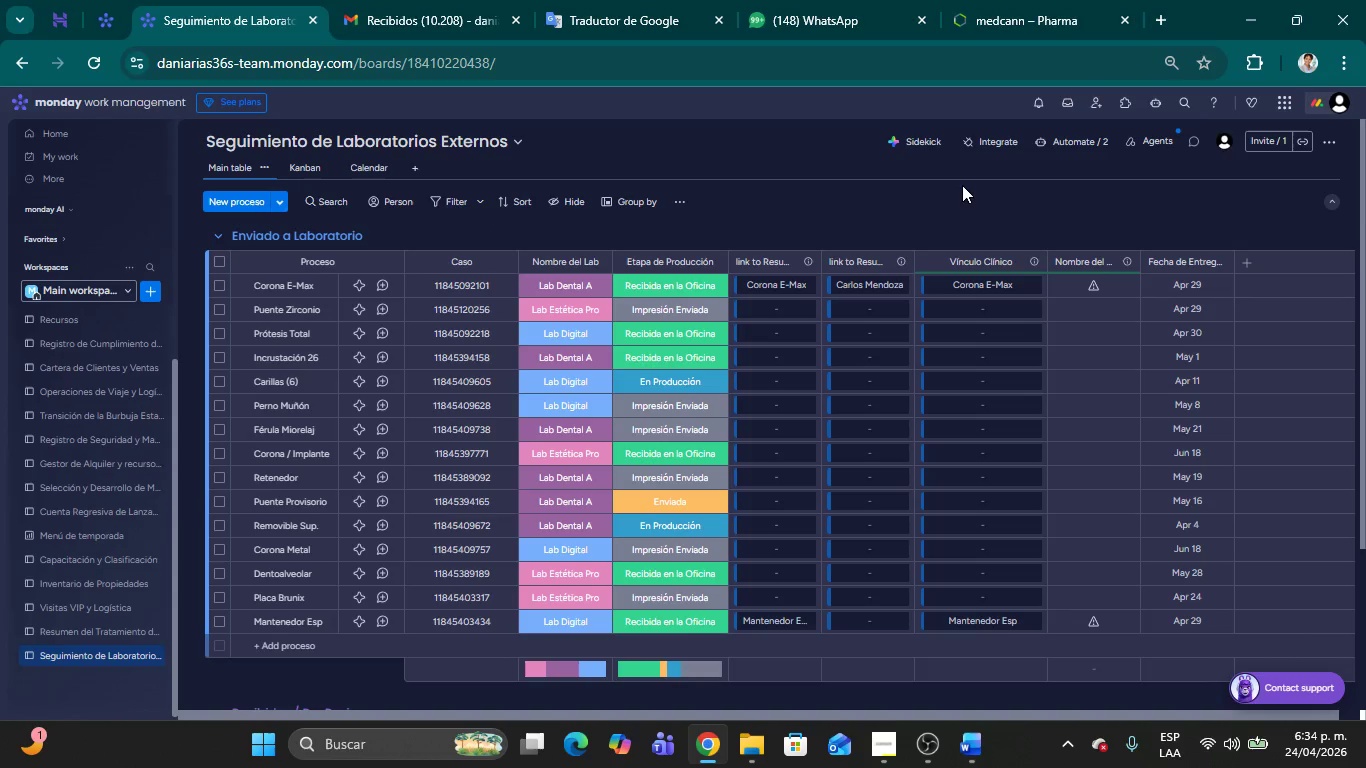 
left_click([962, 196])
 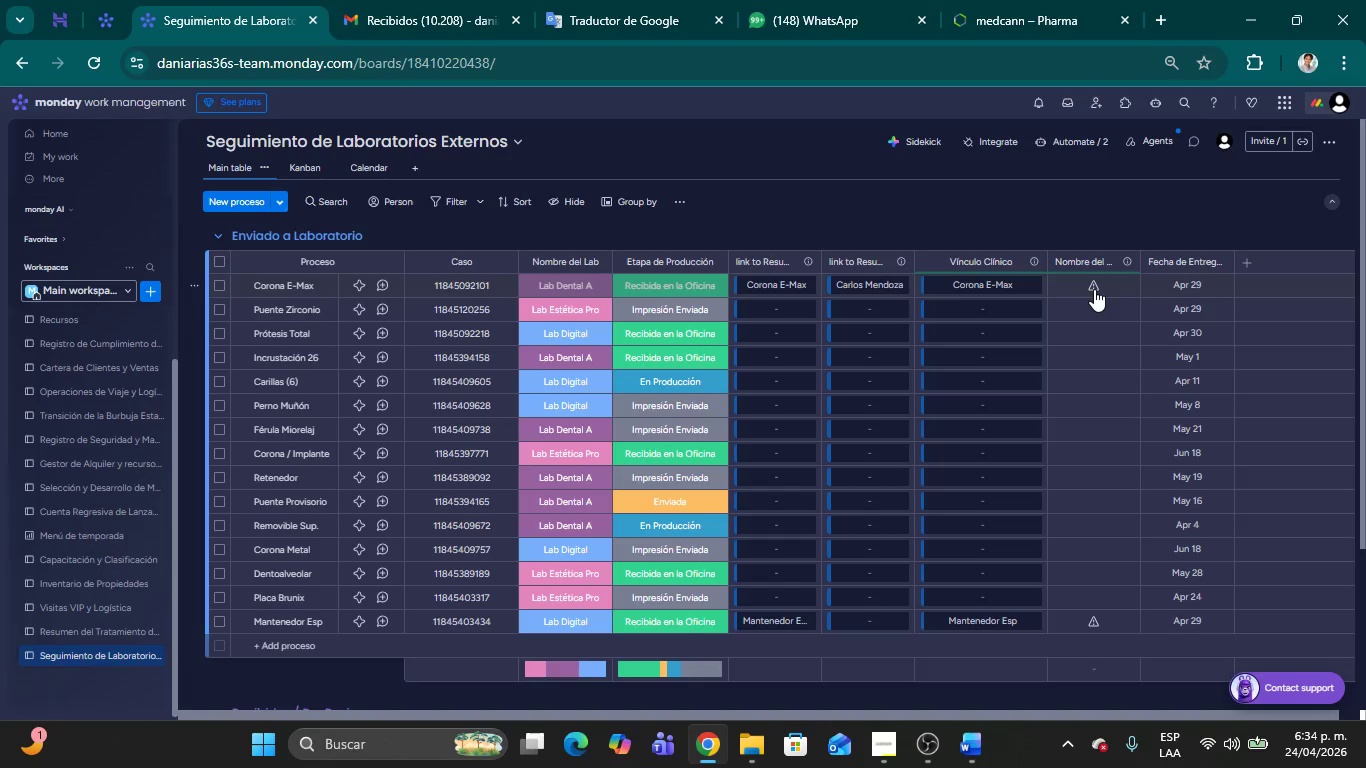 
left_click([1094, 289])
 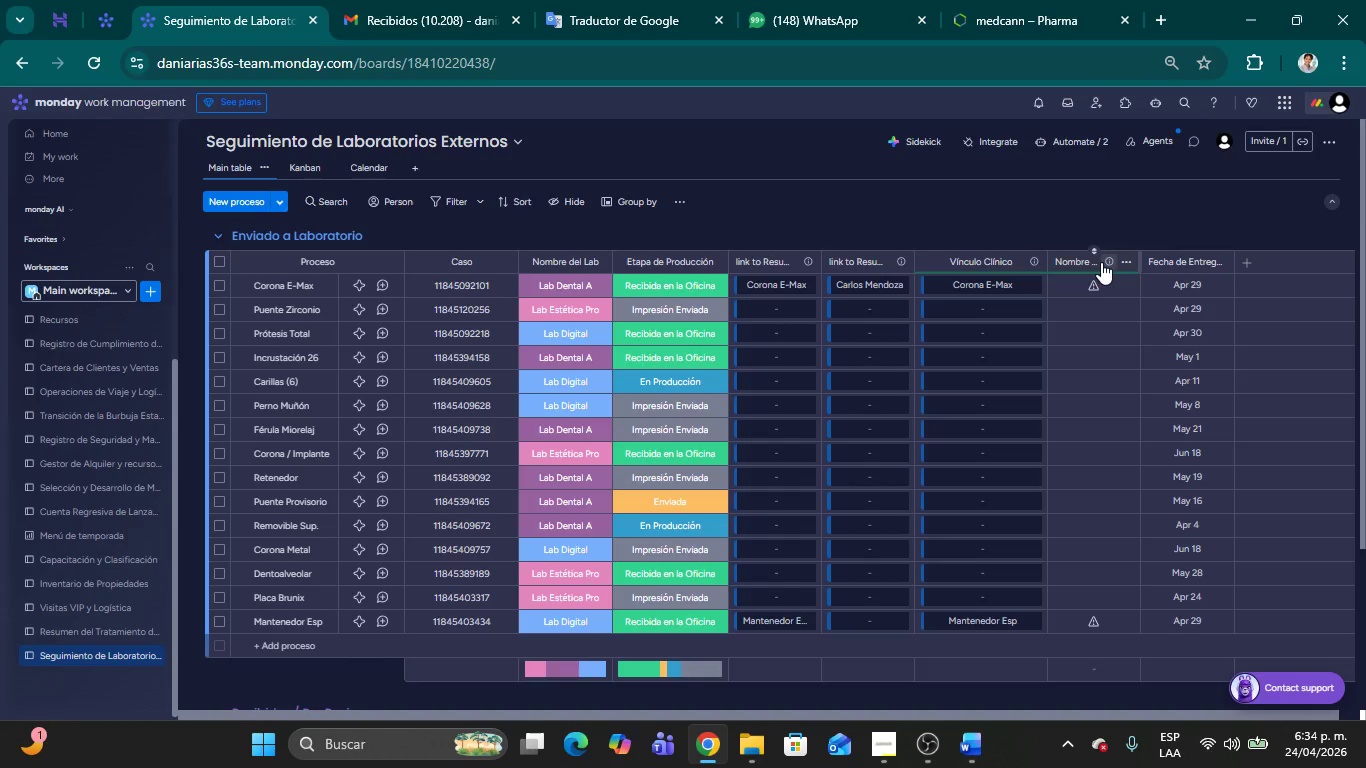 
left_click([1000, 216])
 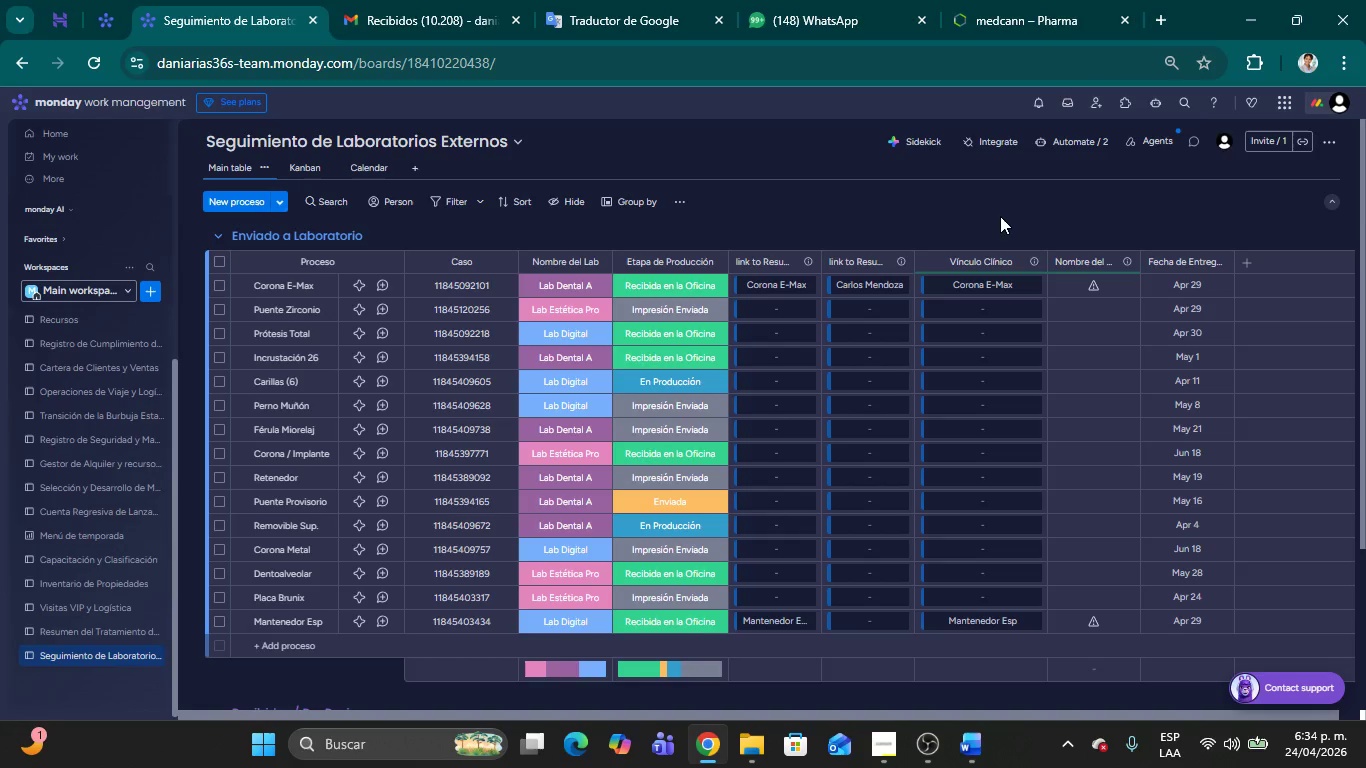 
wait(7.39)
 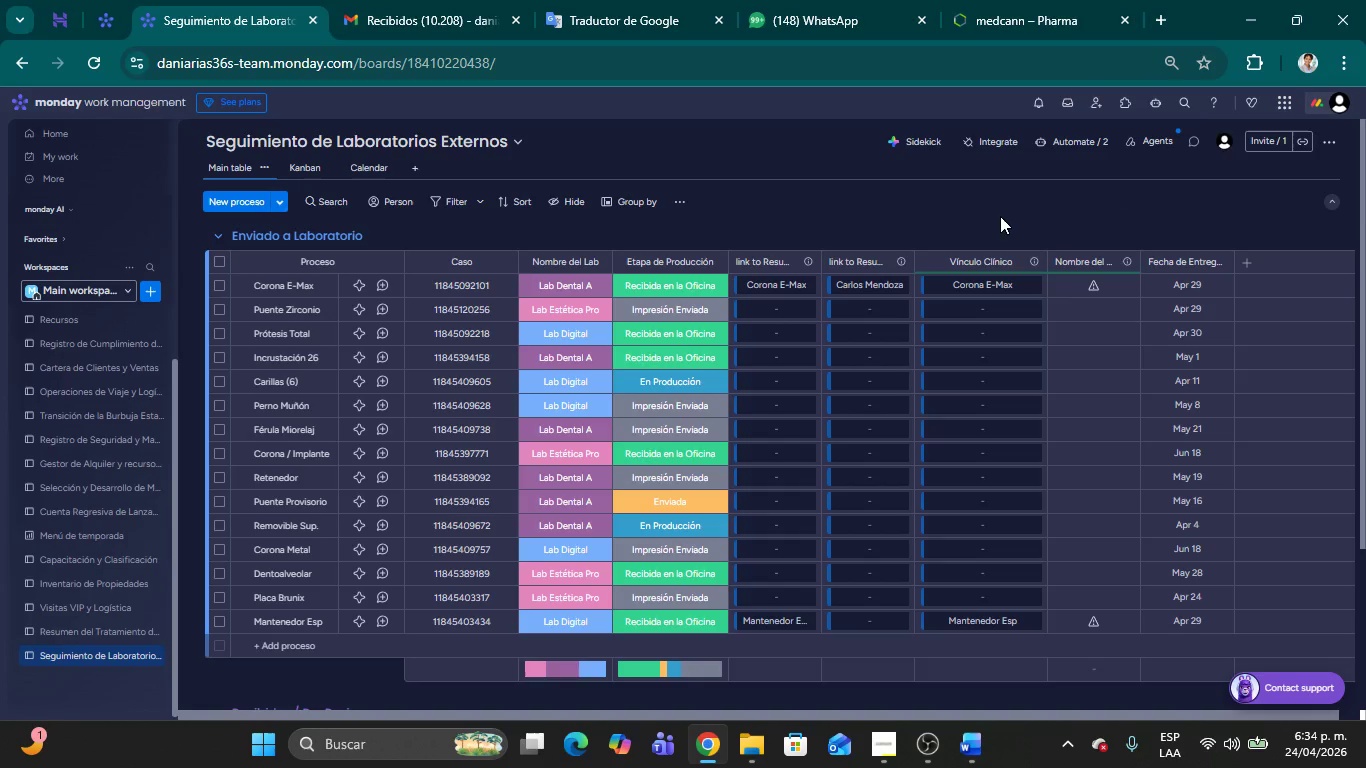 
left_click([96, 626])
 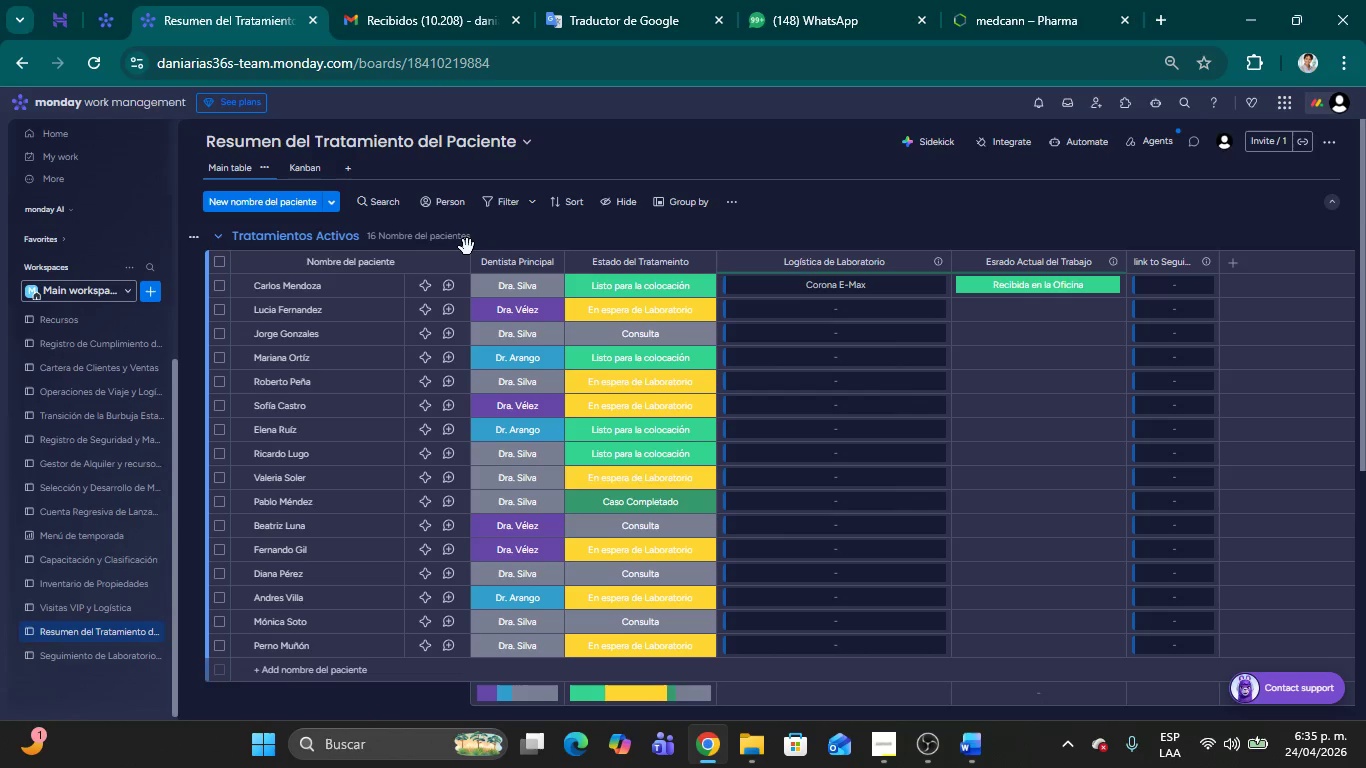 
wait(20.56)
 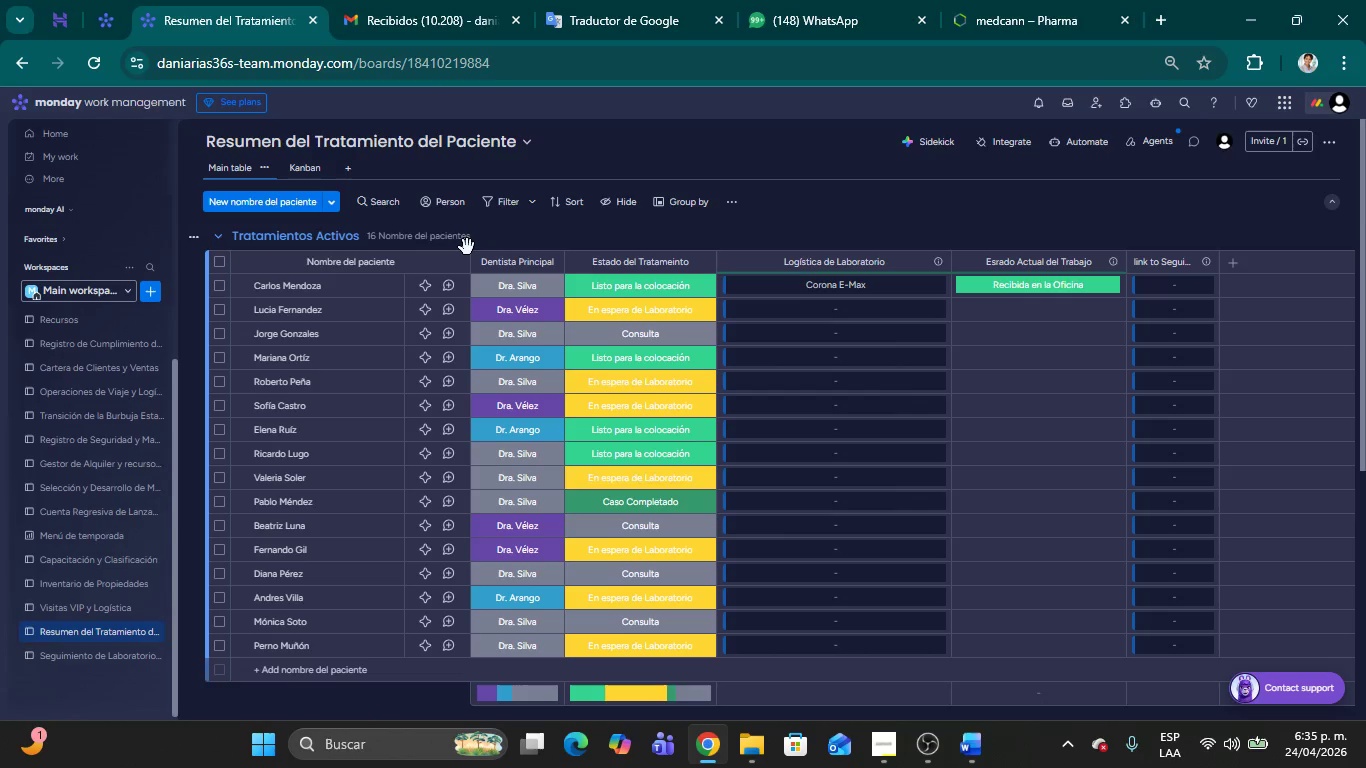 
left_click([496, 201])
 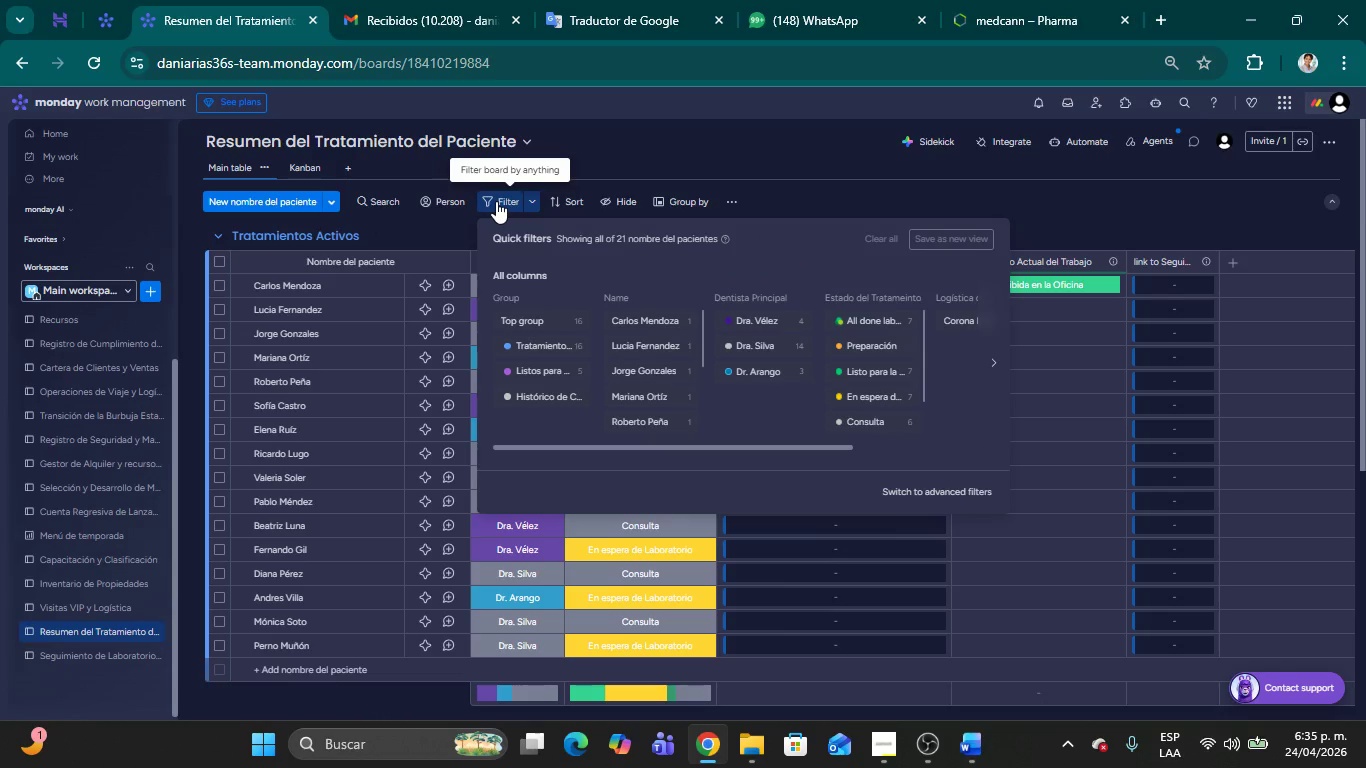 
wait(12.72)
 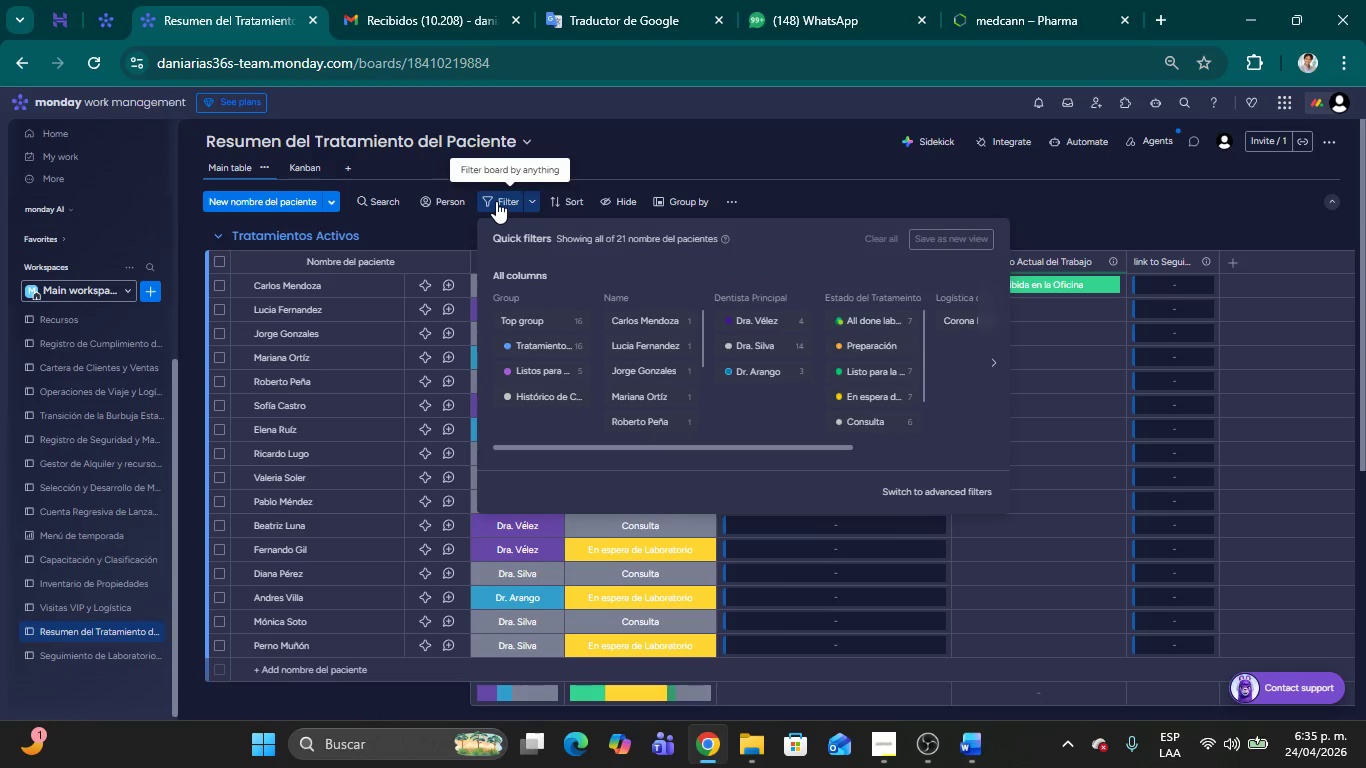 
left_click([890, 296])
 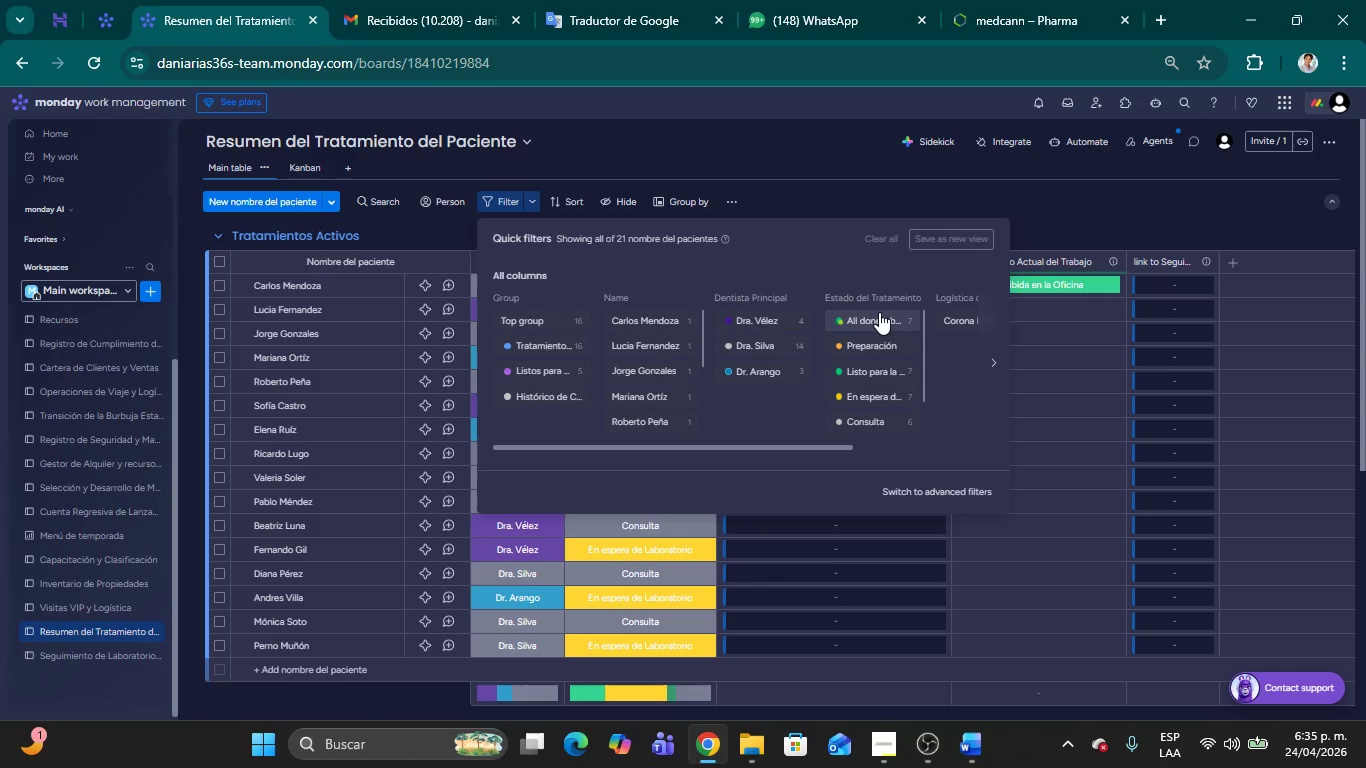 
wait(7.84)
 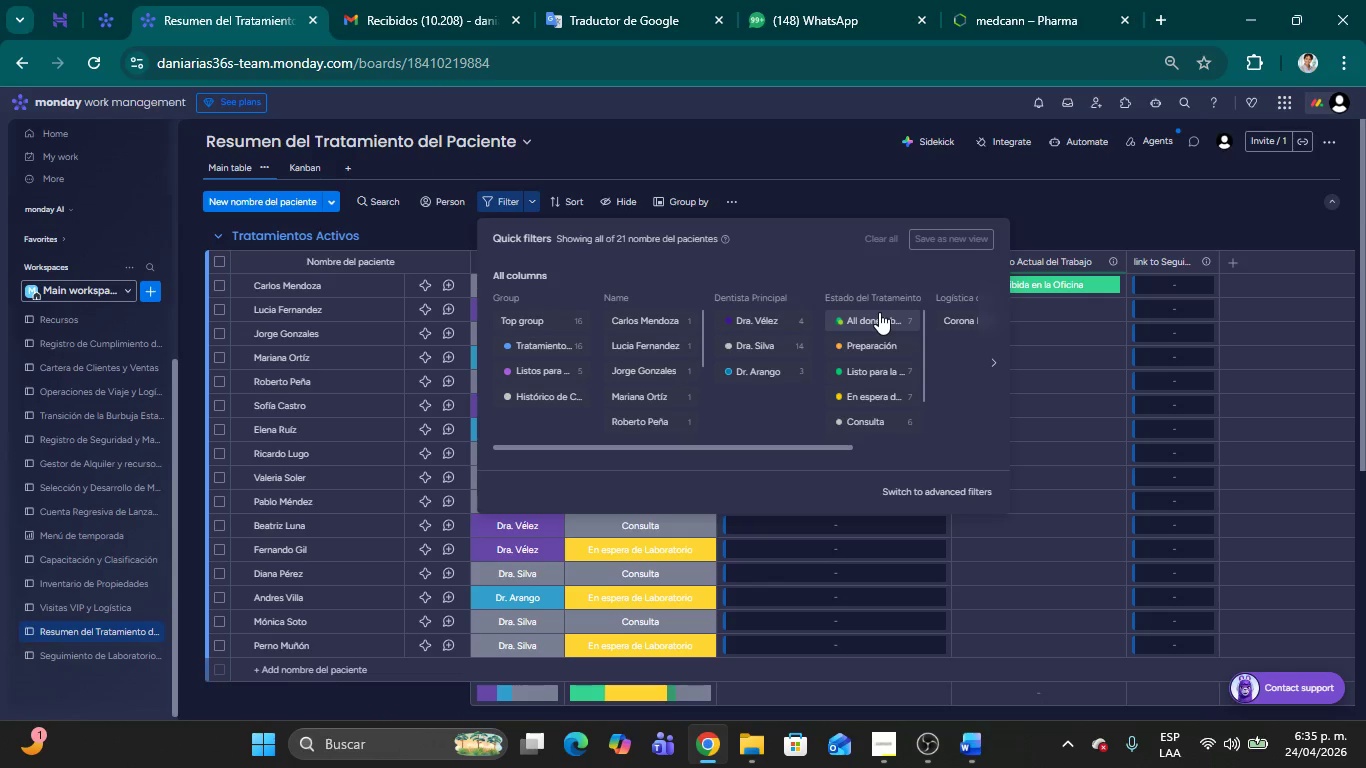 
left_click_drag(start_coordinate=[814, 445], to_coordinate=[868, 455])
 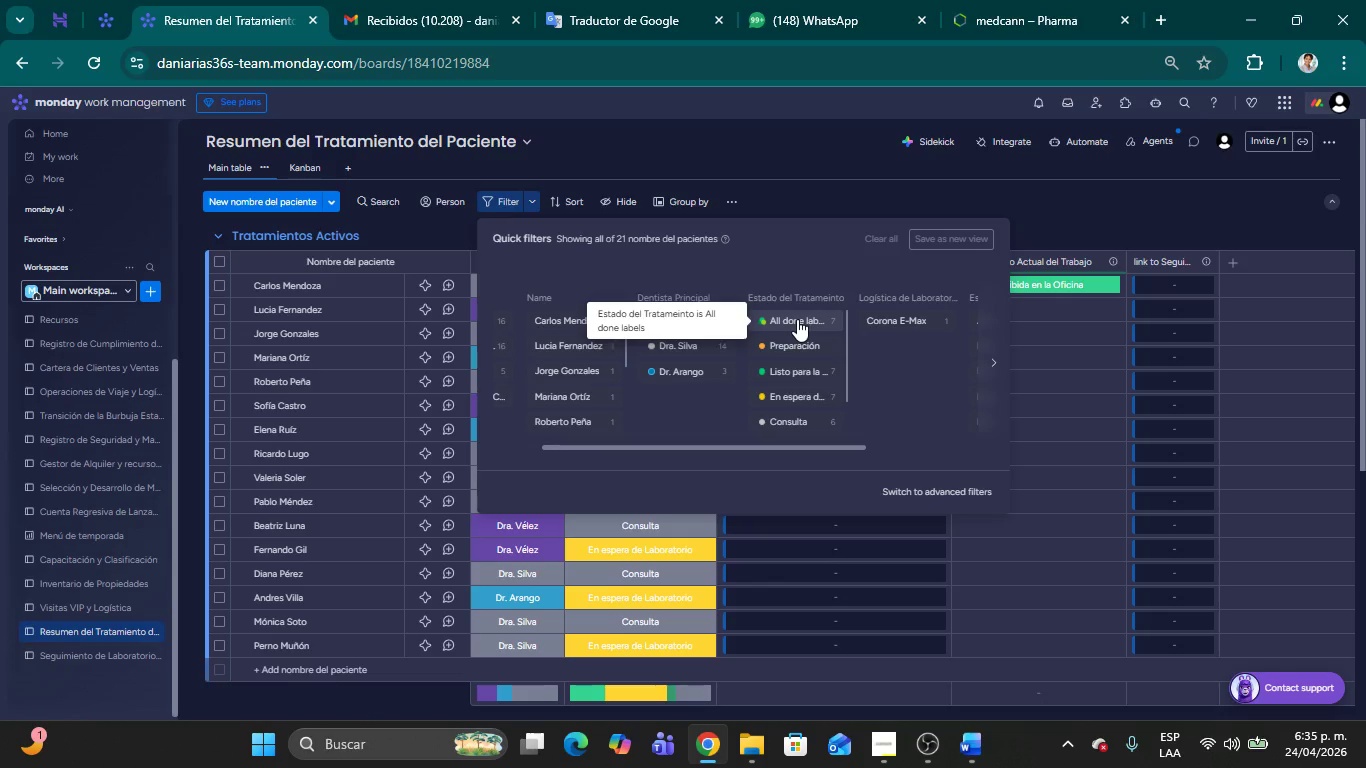 
wait(16.73)
 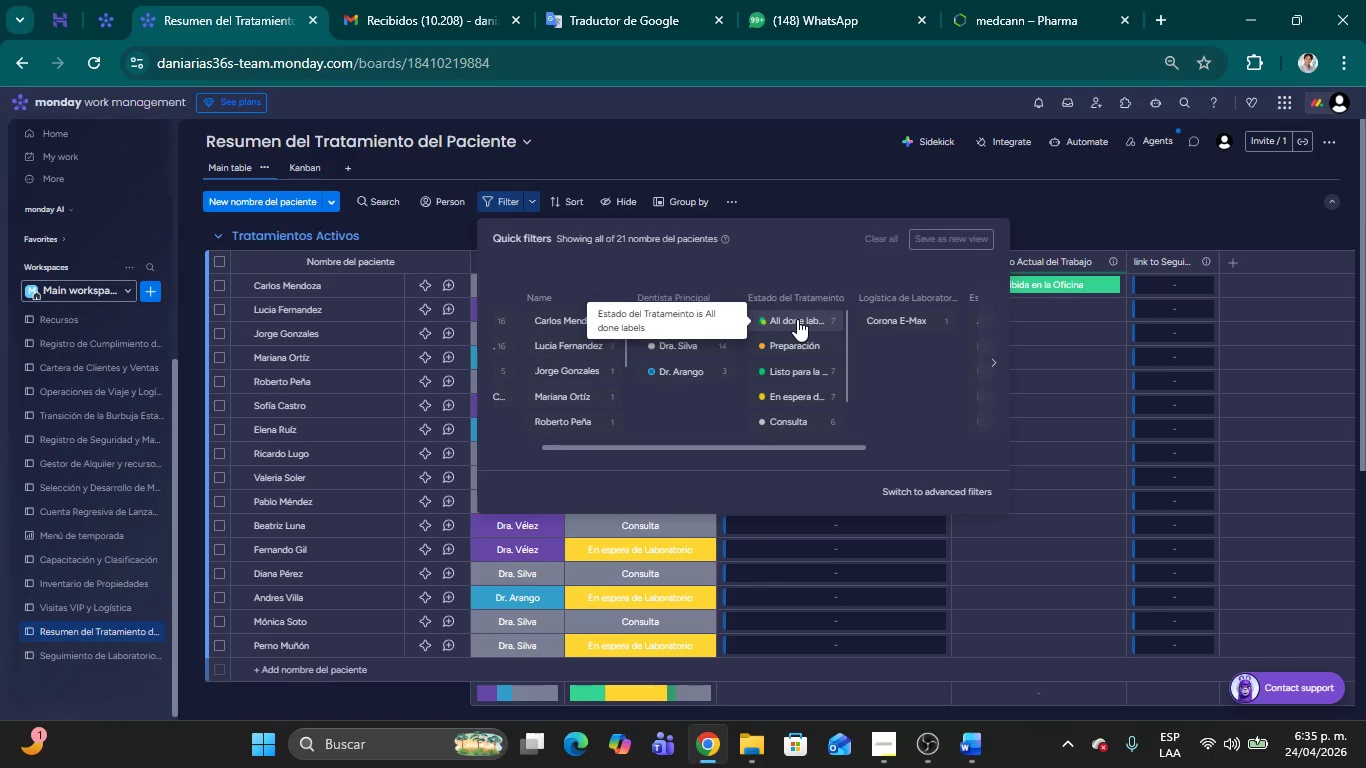 
left_click([776, 289])
 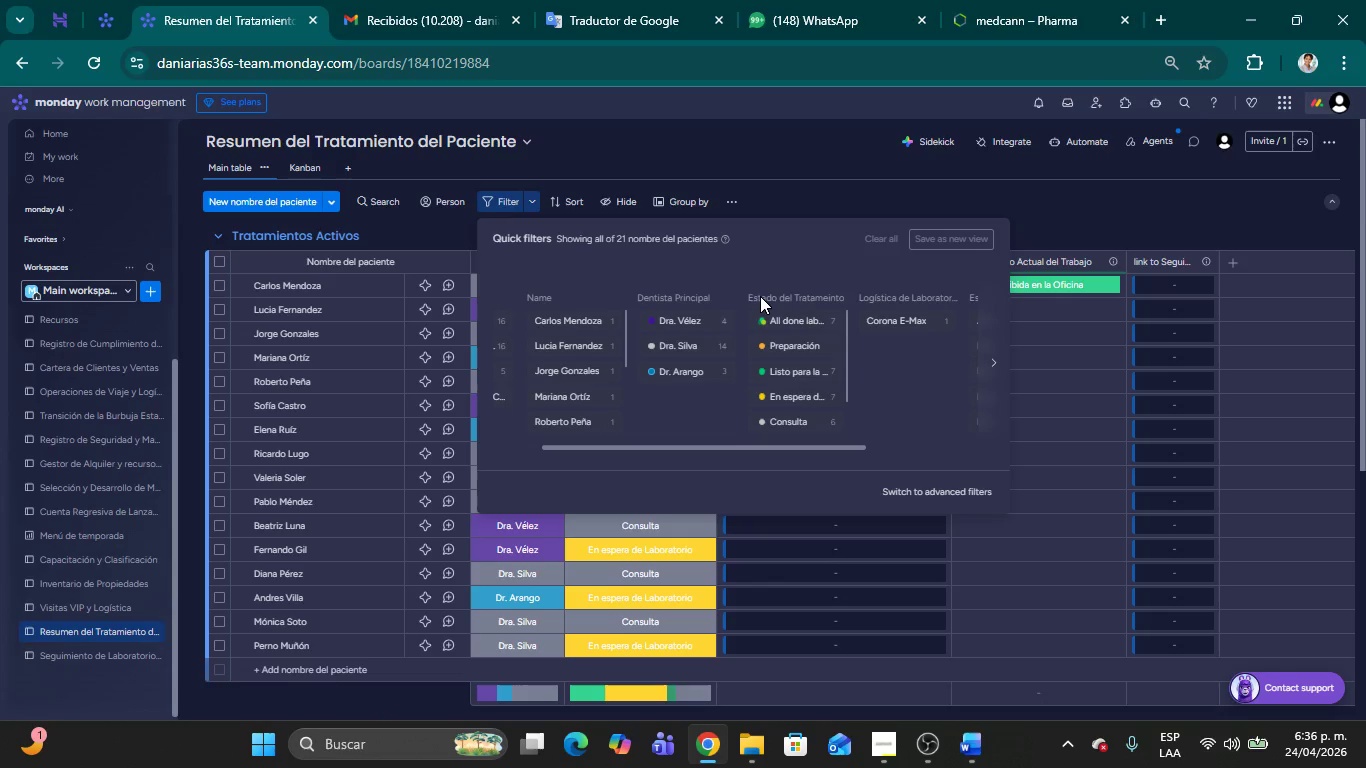 
double_click([760, 296])
 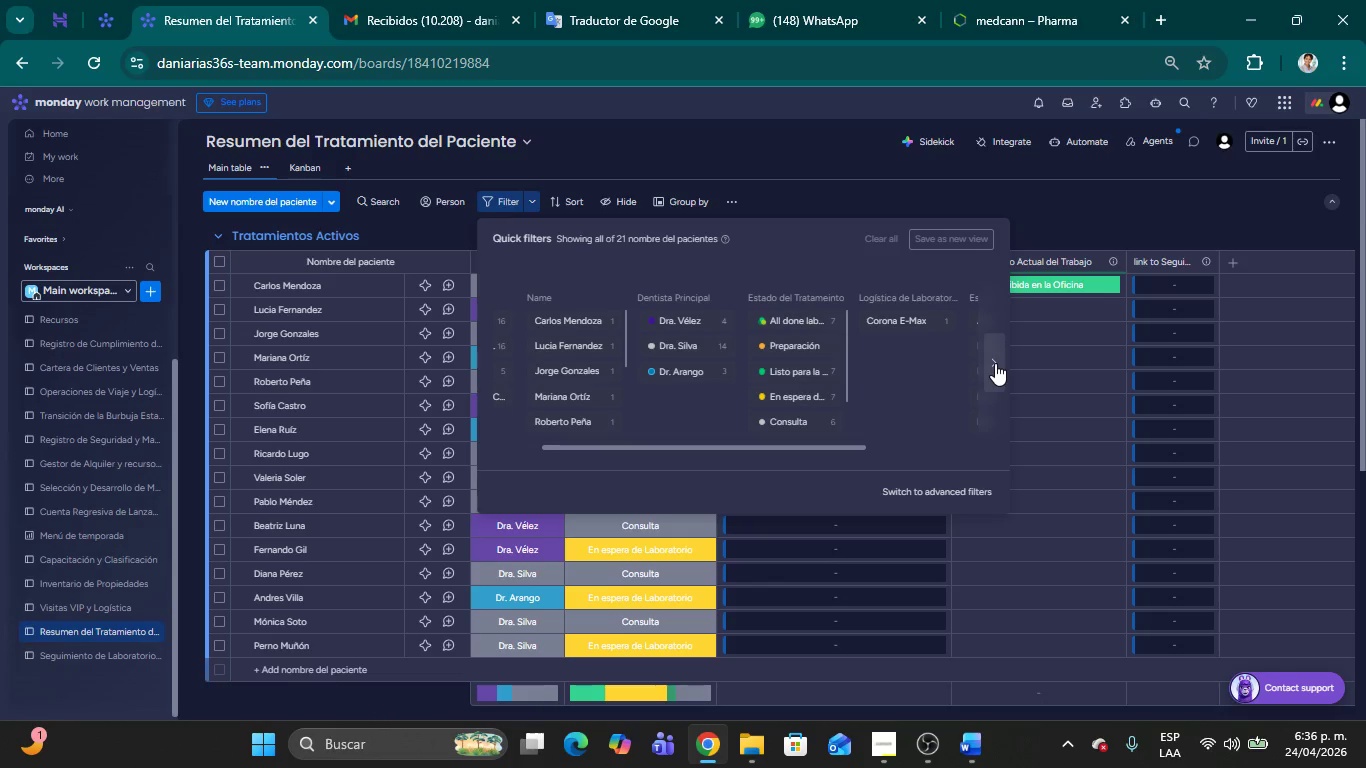 
left_click([995, 363])
 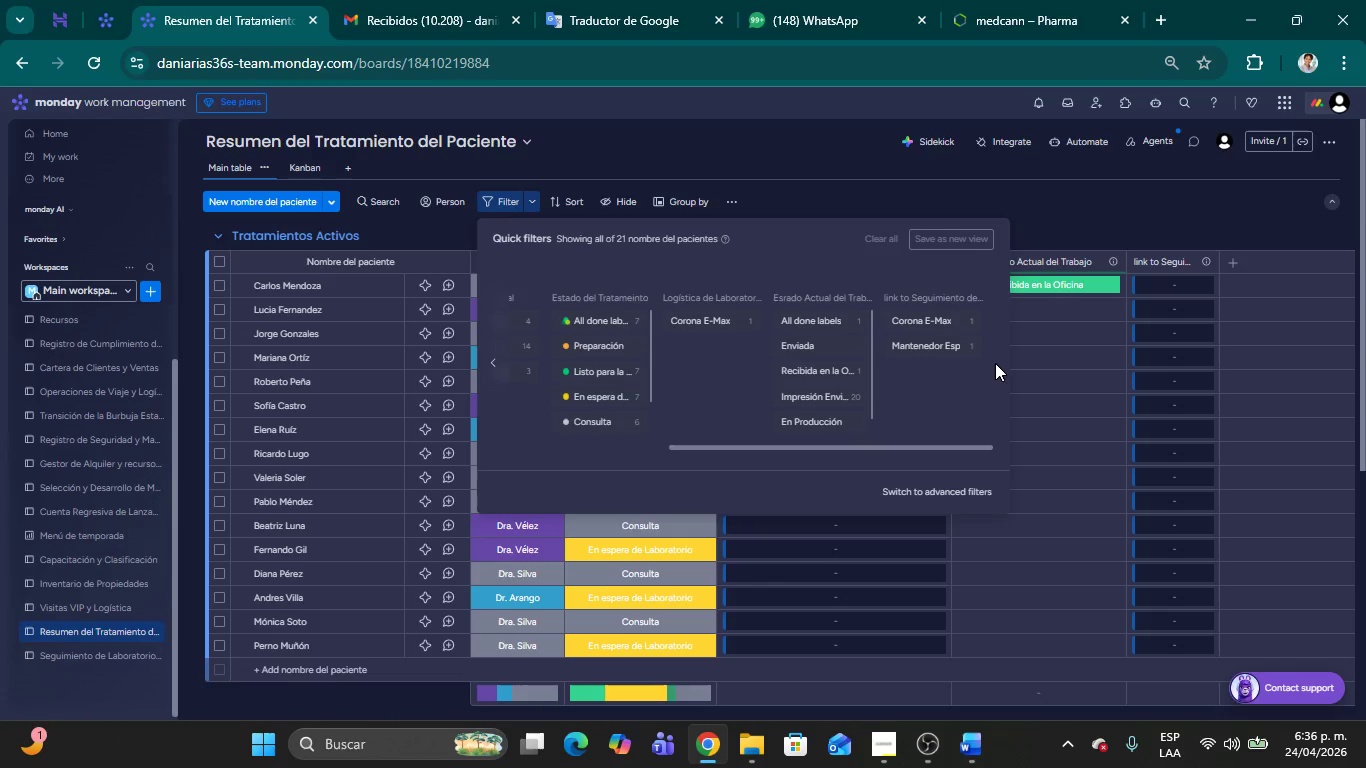 
left_click([995, 363])
 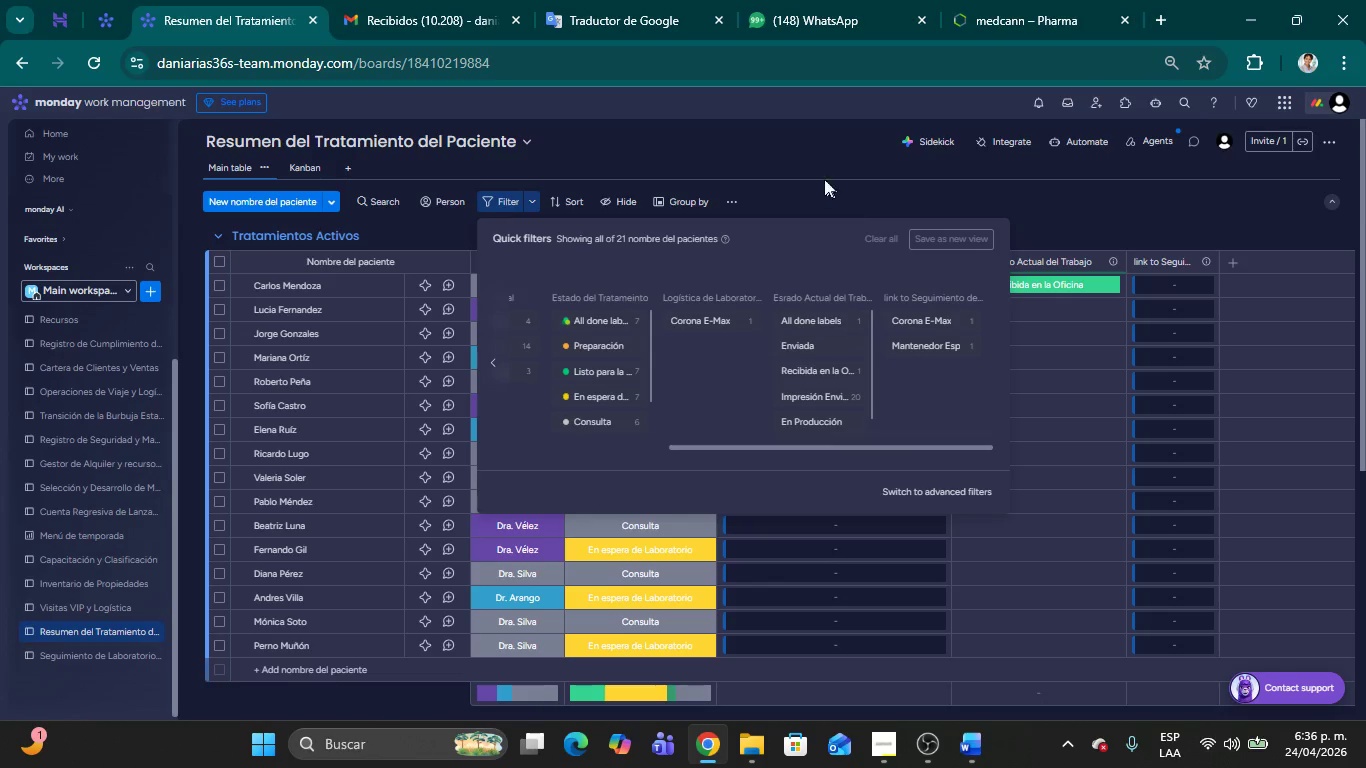 
left_click([807, 166])
 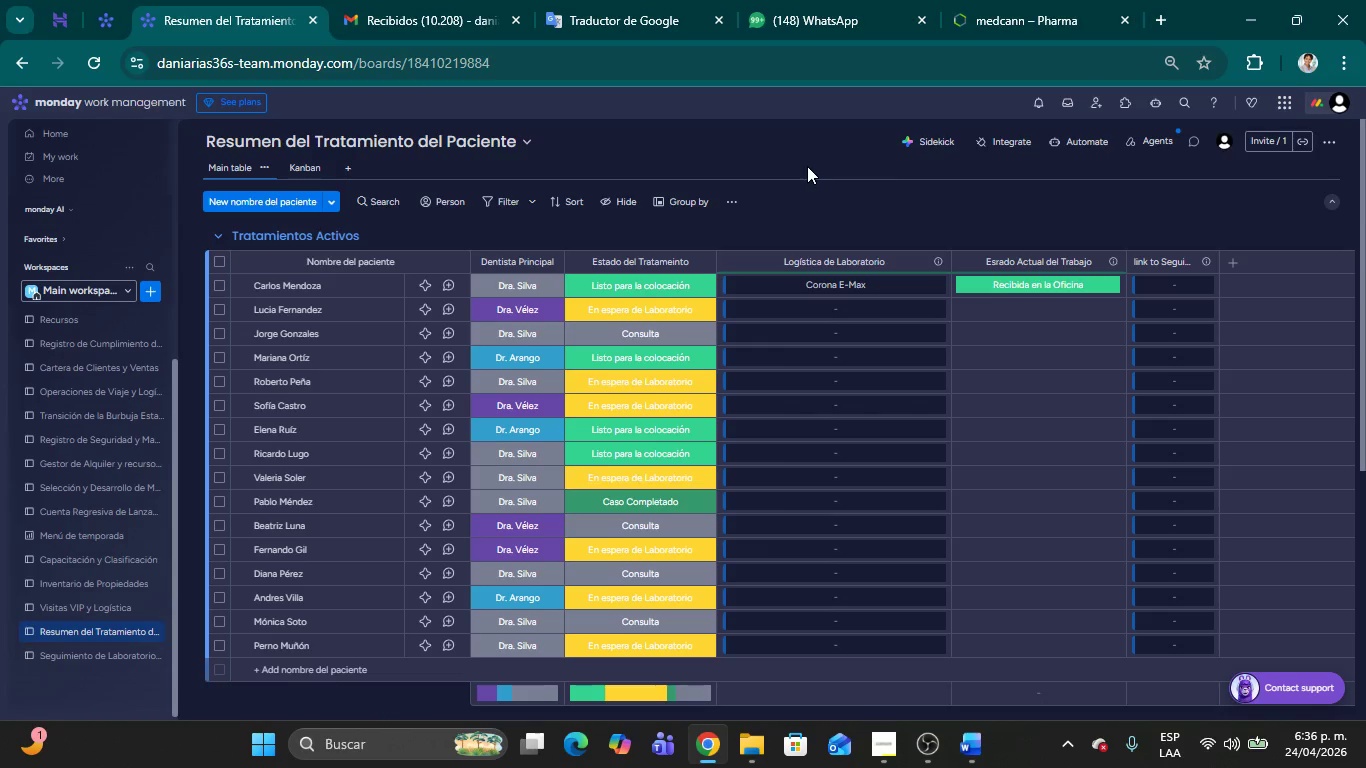 
wait(13.61)
 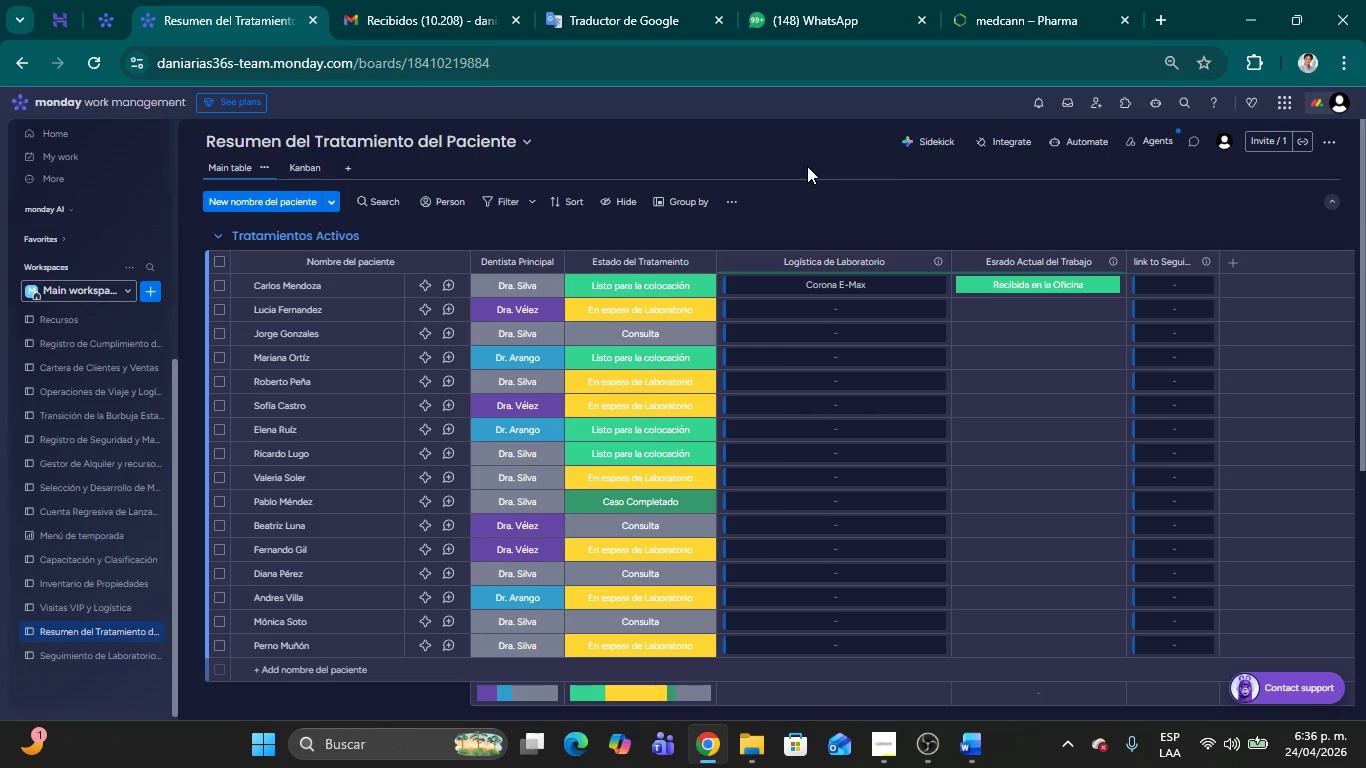 
left_click([343, 170])
 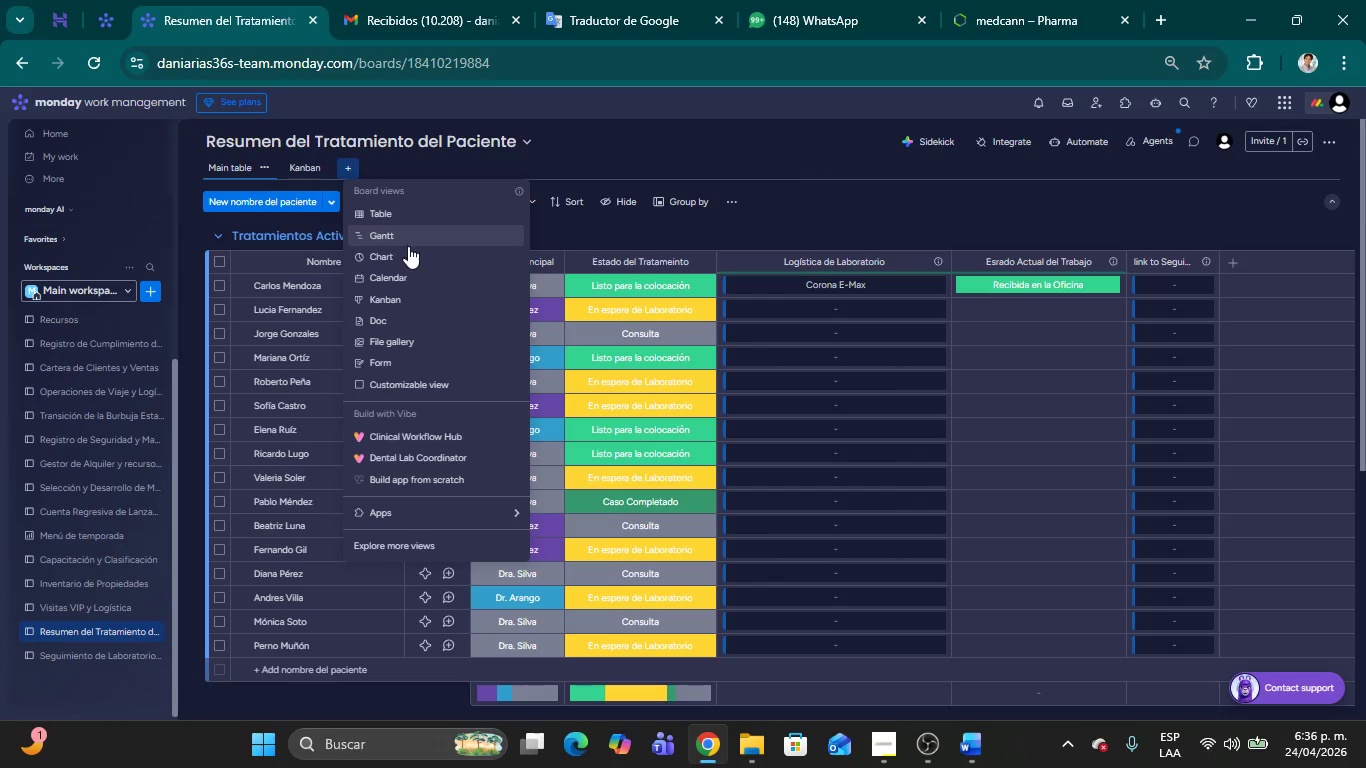 
left_click([407, 256])
 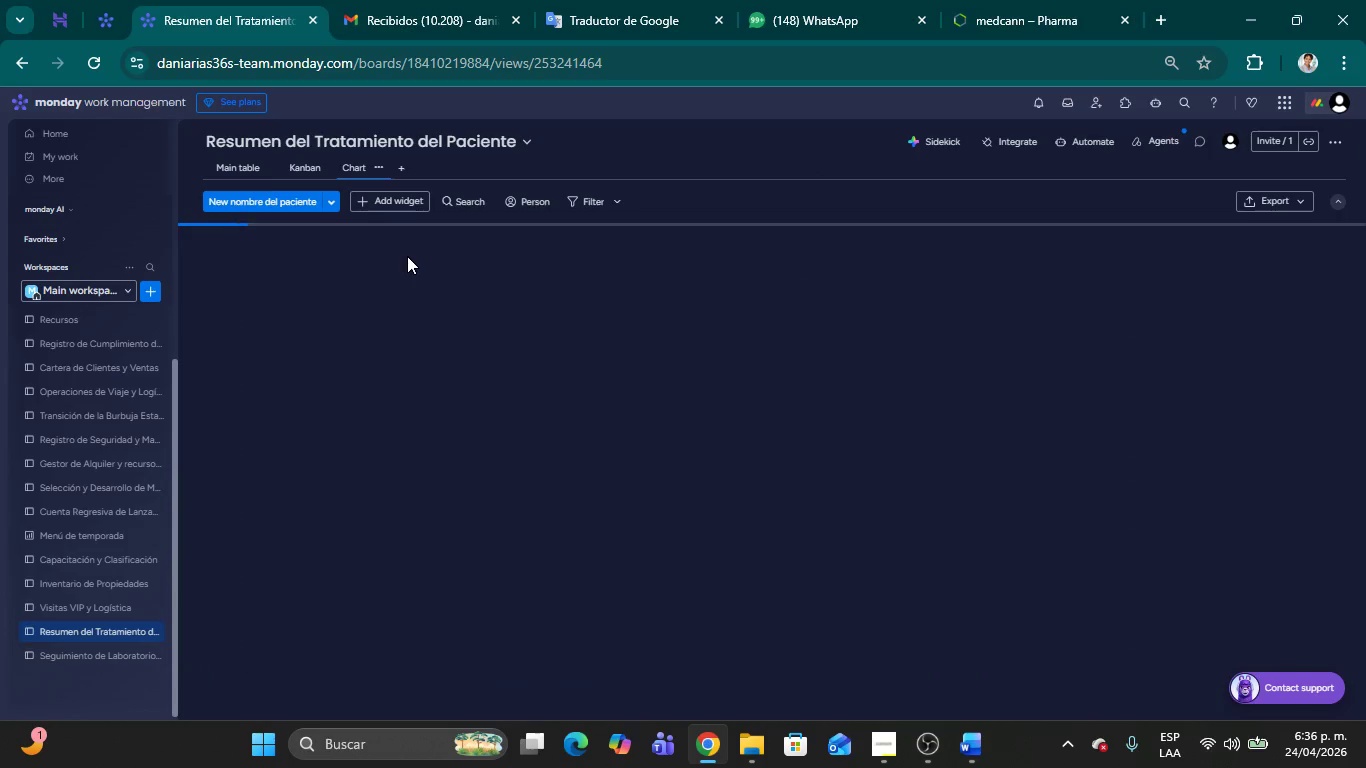 
mouse_move([574, 404])
 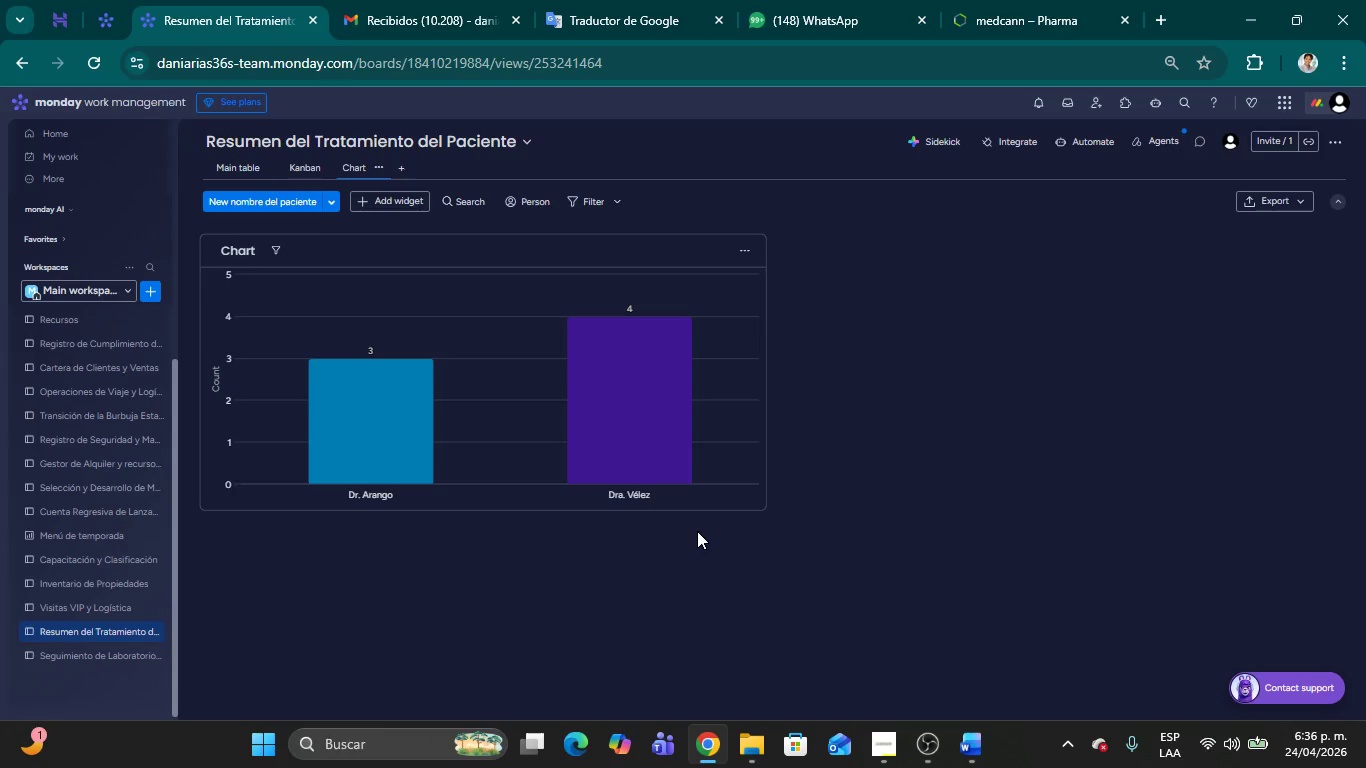 
wait(6.94)
 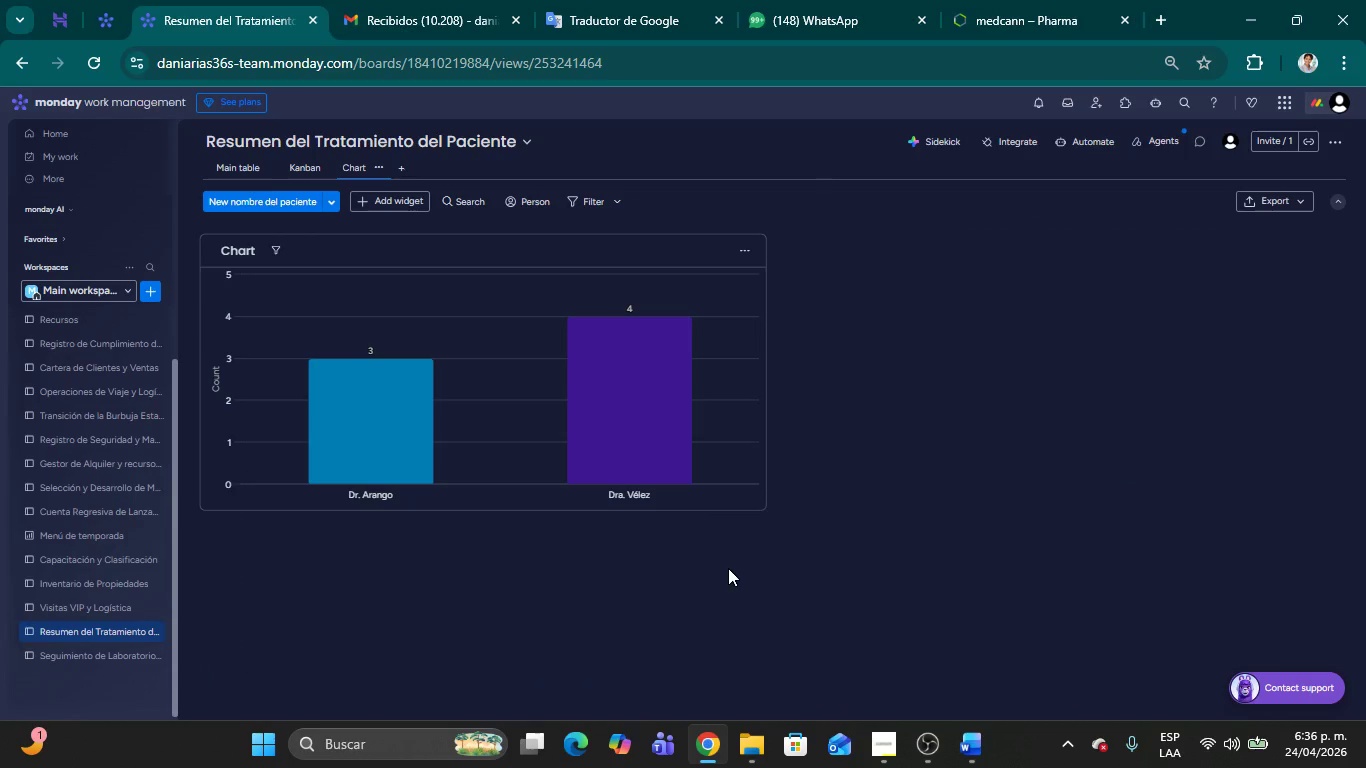 
left_click([743, 259])
 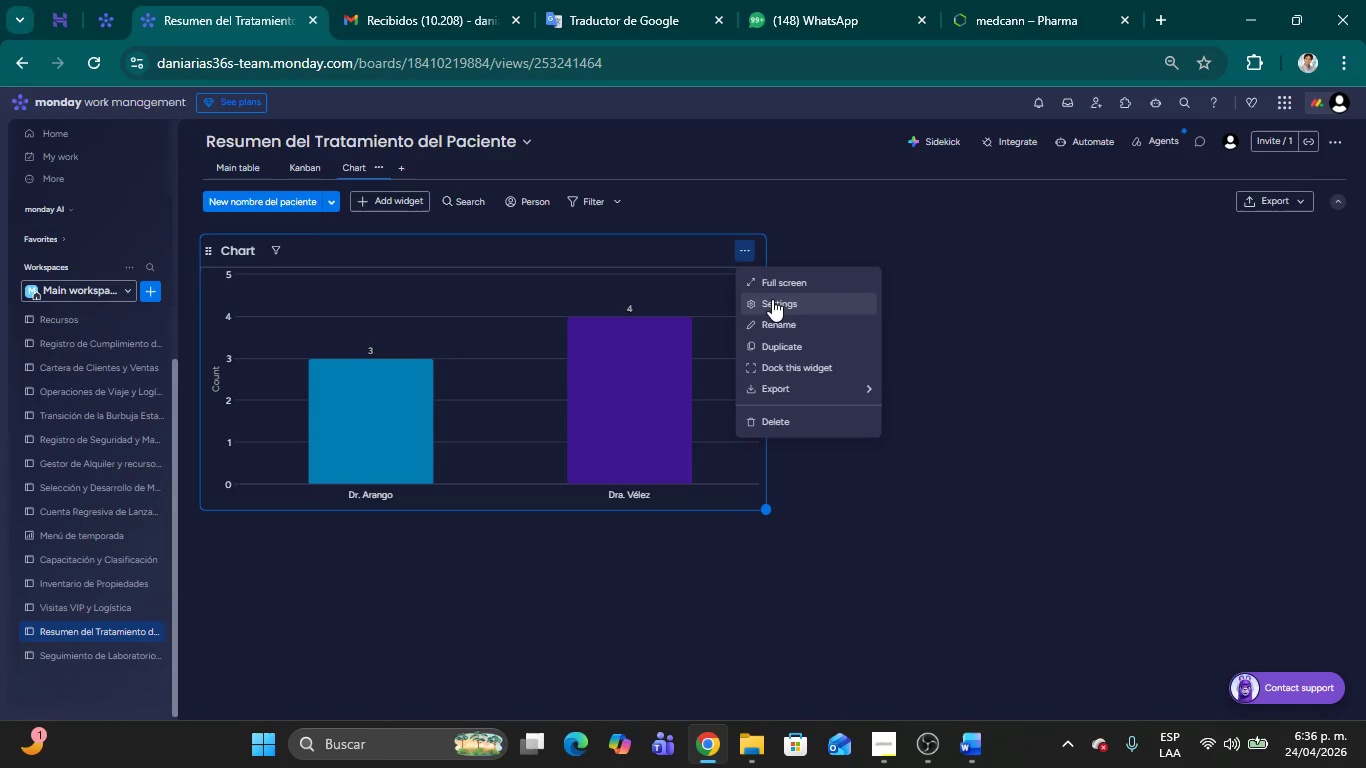 
left_click([772, 302])
 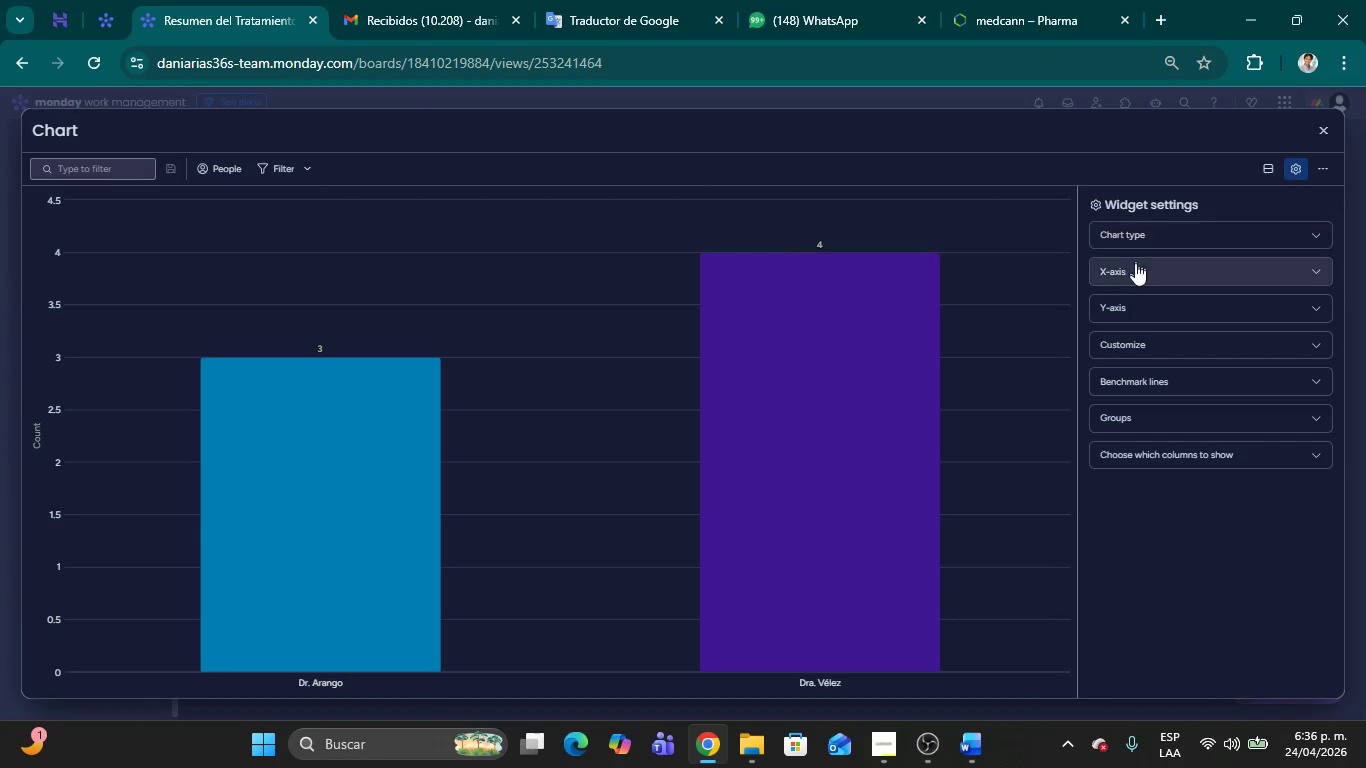 
left_click([1139, 239])
 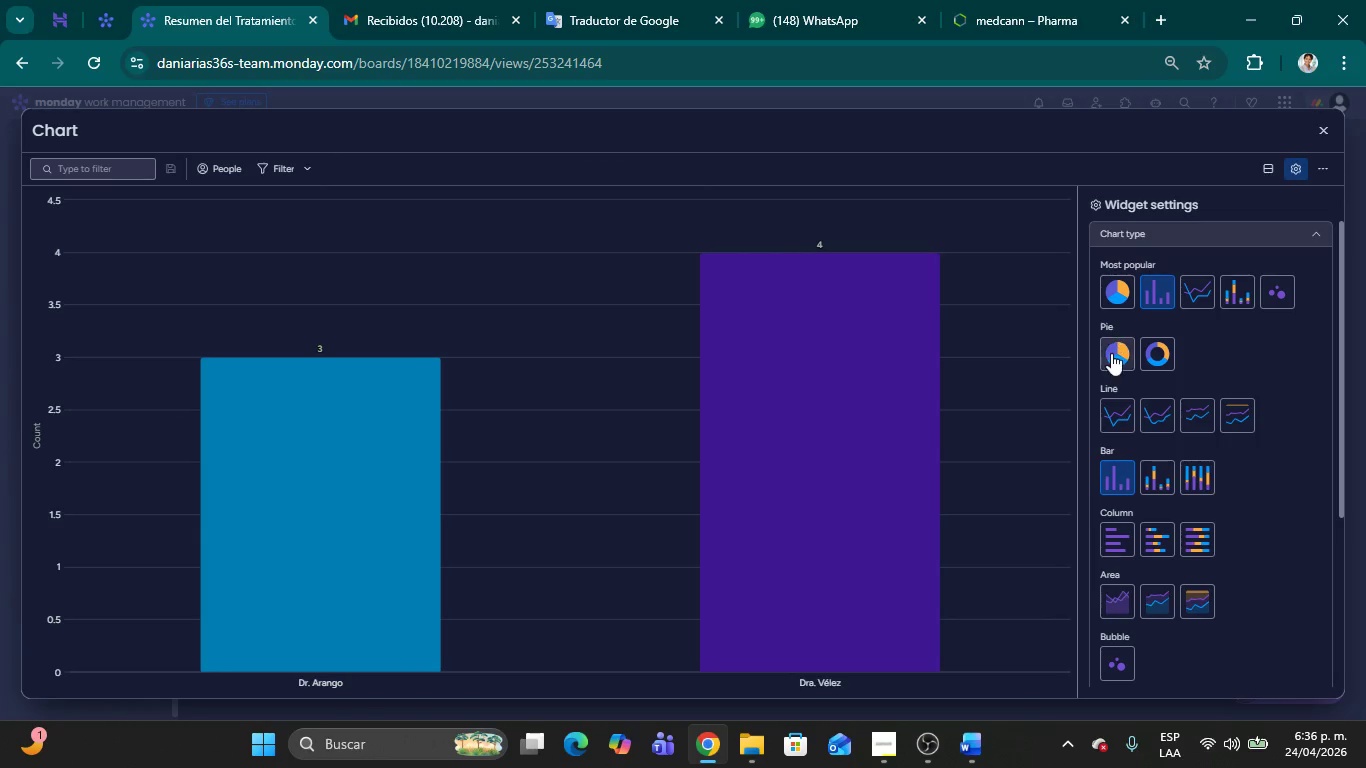 
left_click([1111, 353])
 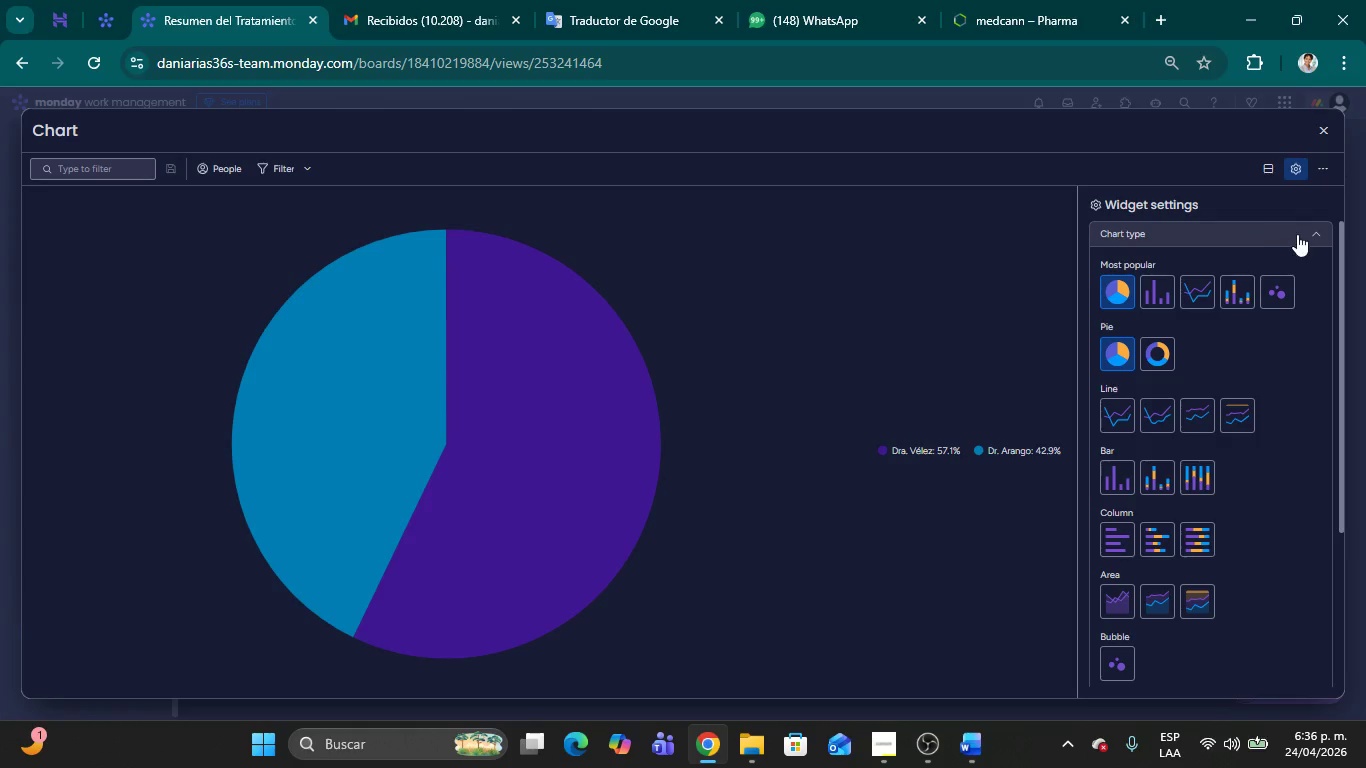 
wait(5.41)
 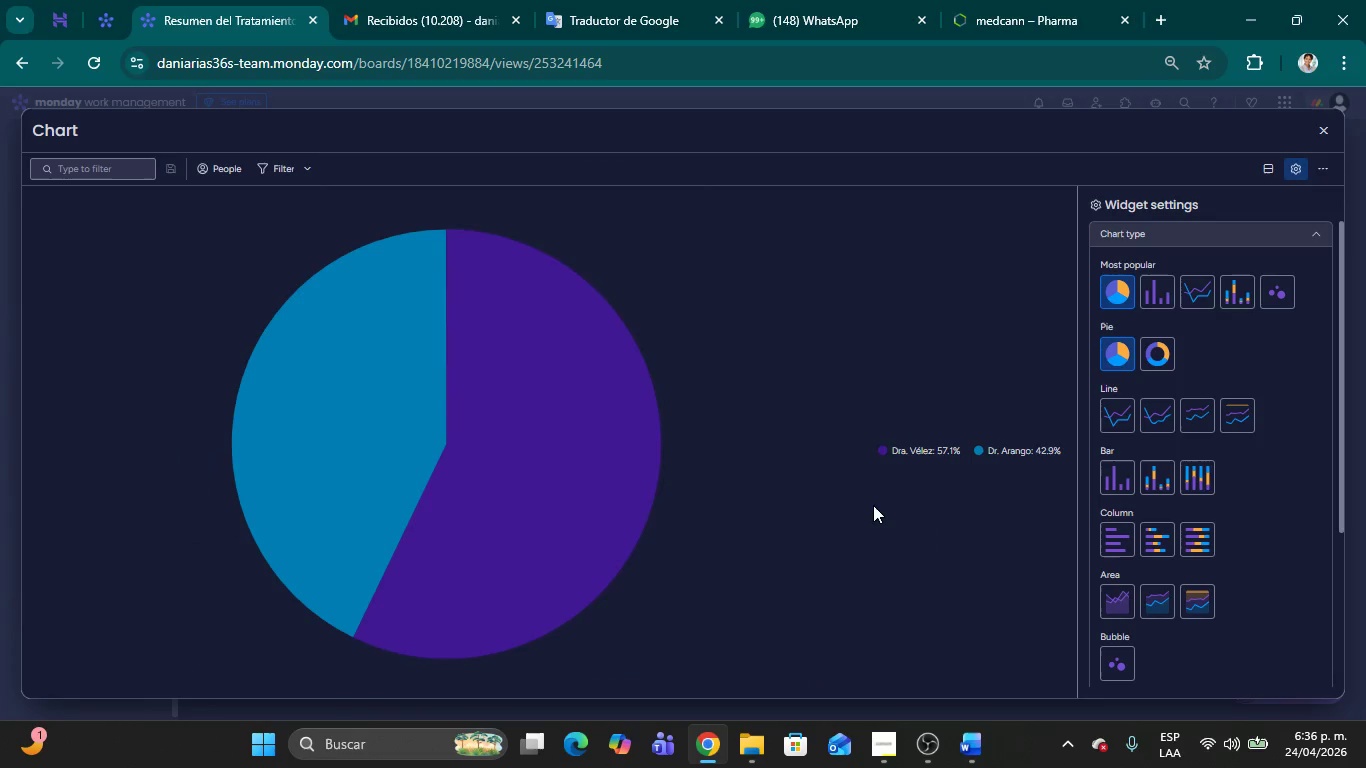 
left_click([1234, 277])
 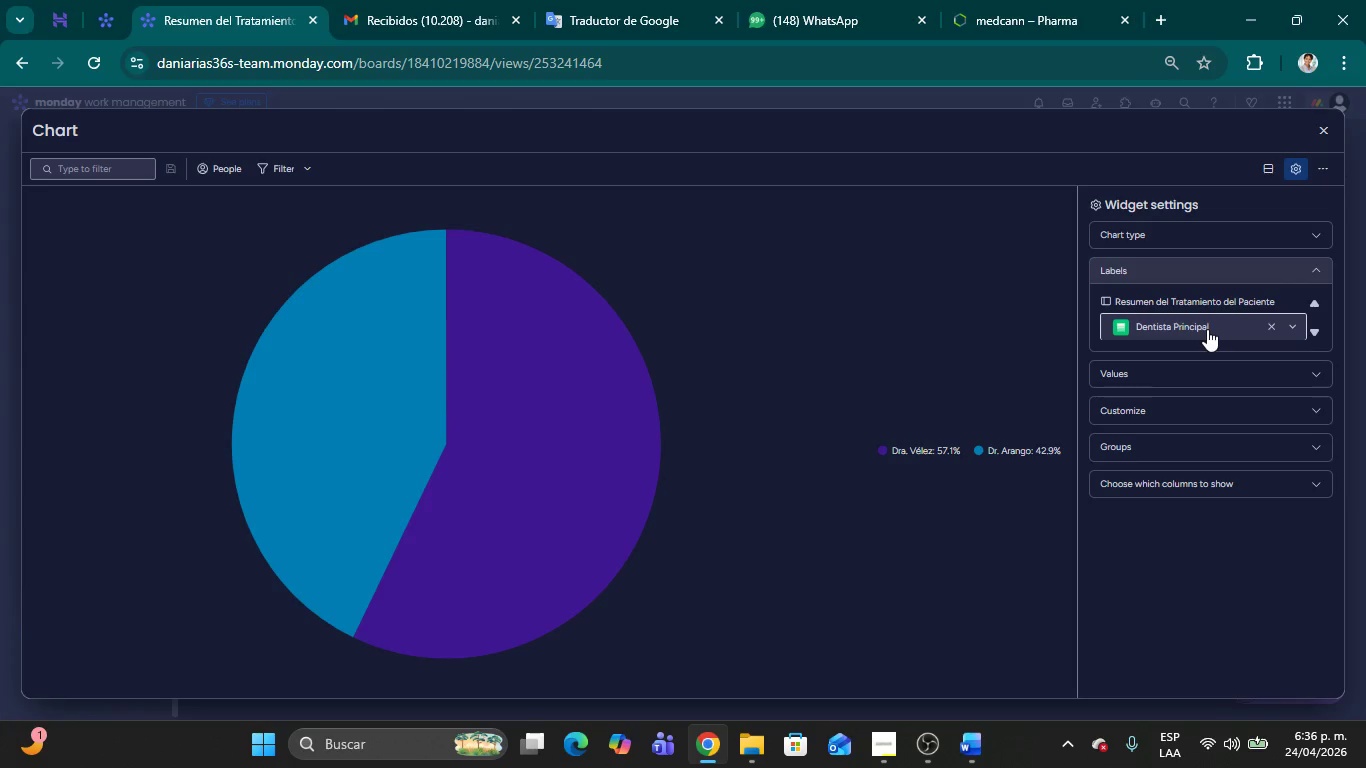 
left_click([1207, 329])
 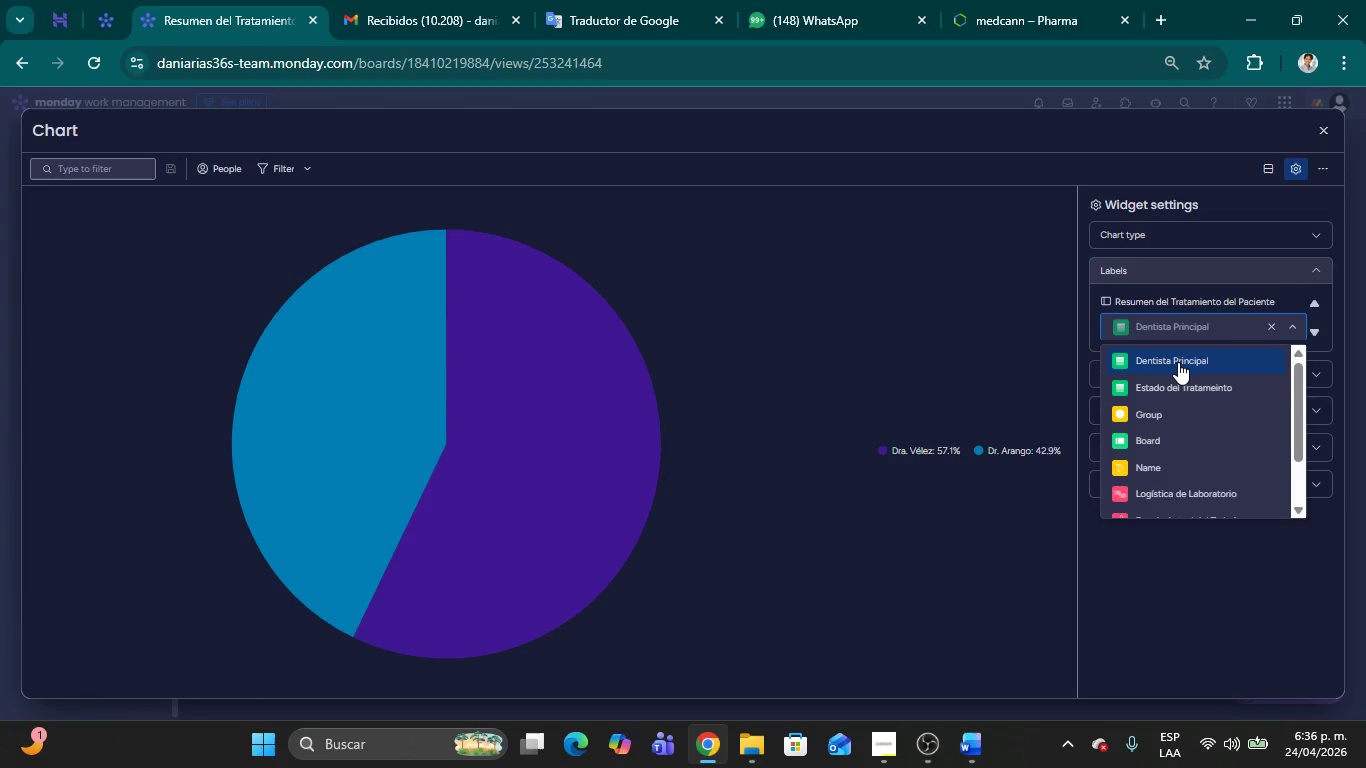 
left_click([1178, 362])
 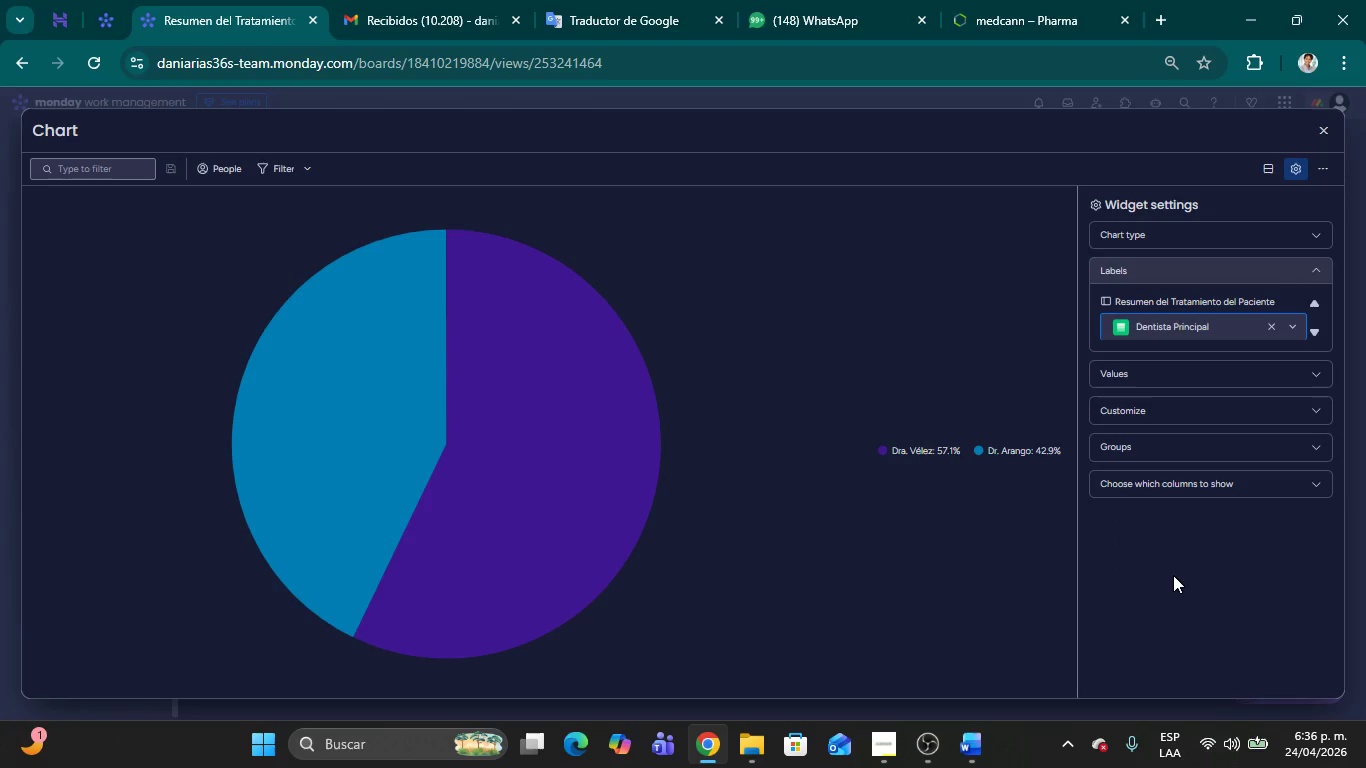 
left_click([1173, 575])
 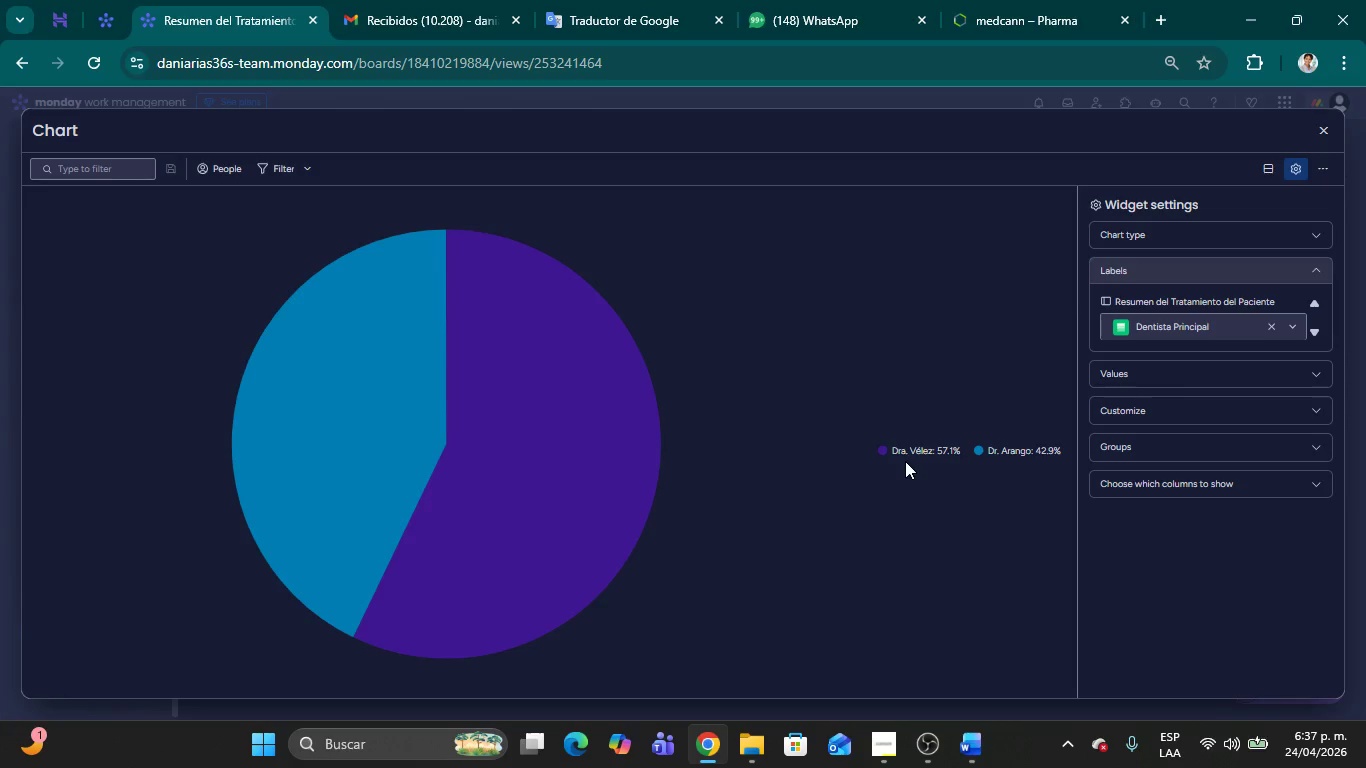 
wait(43.22)
 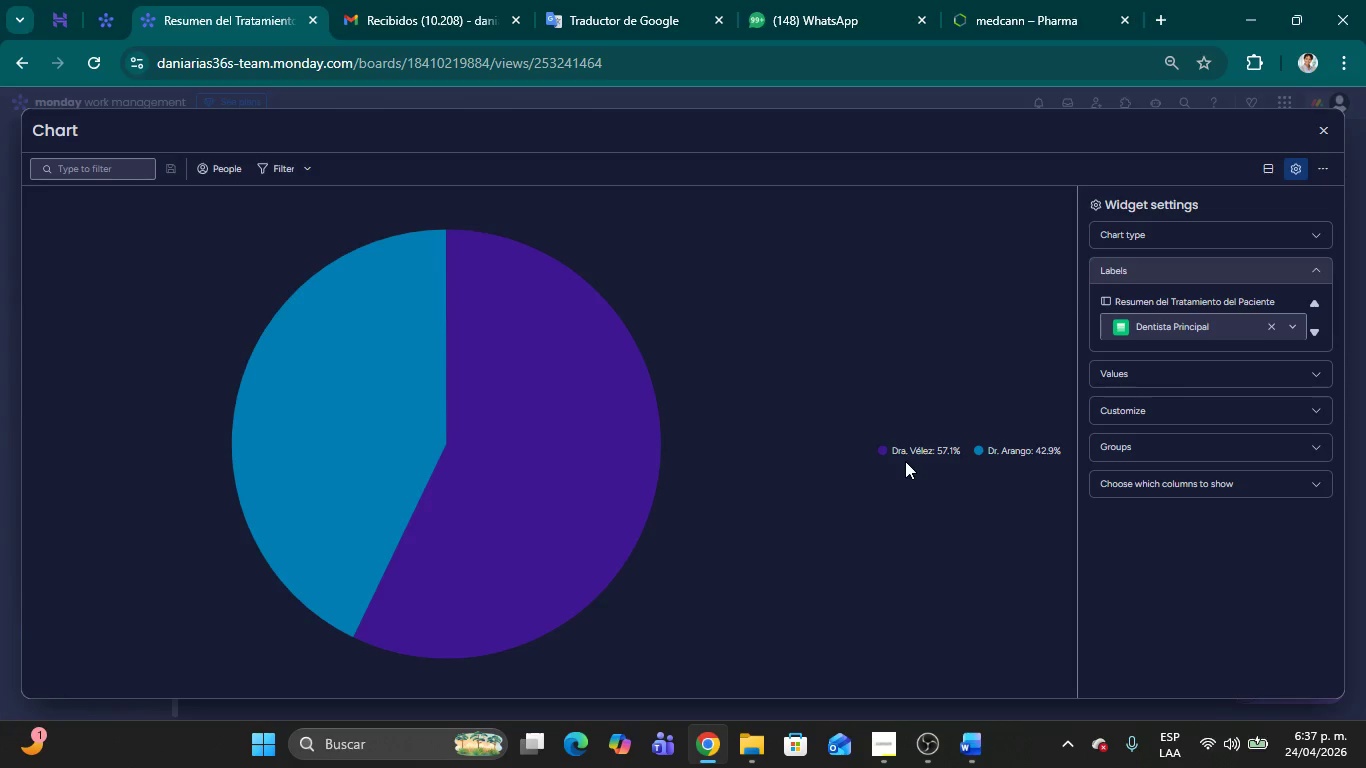 
left_click([1325, 126])
 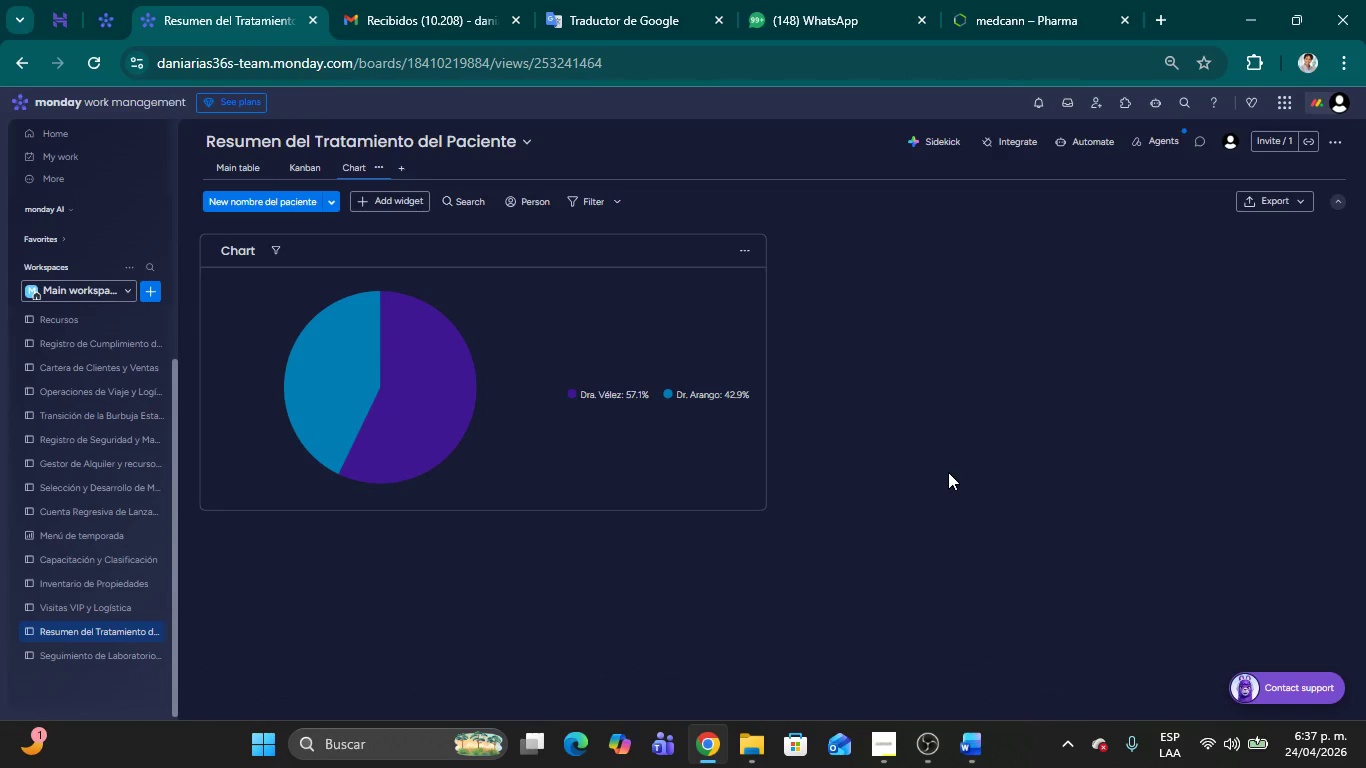 
left_click([948, 472])
 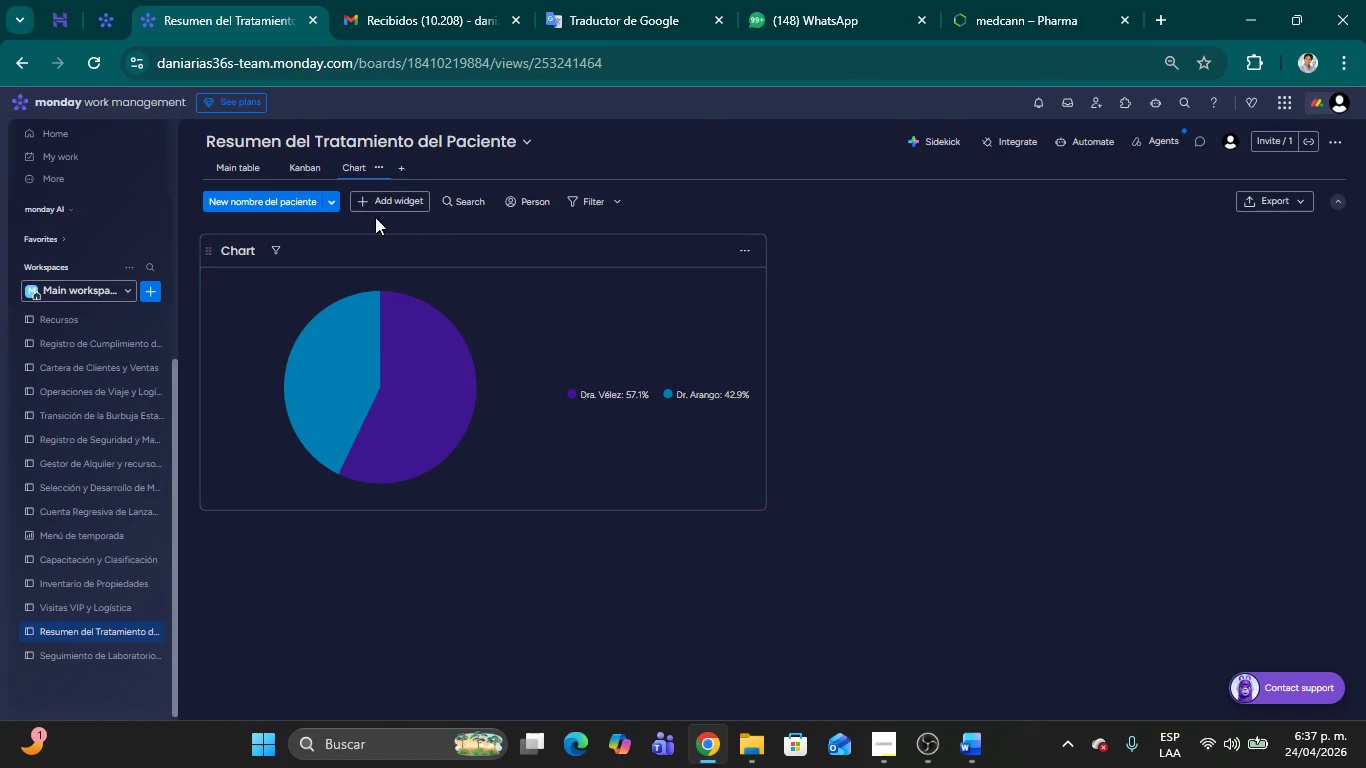 
left_click([236, 168])
 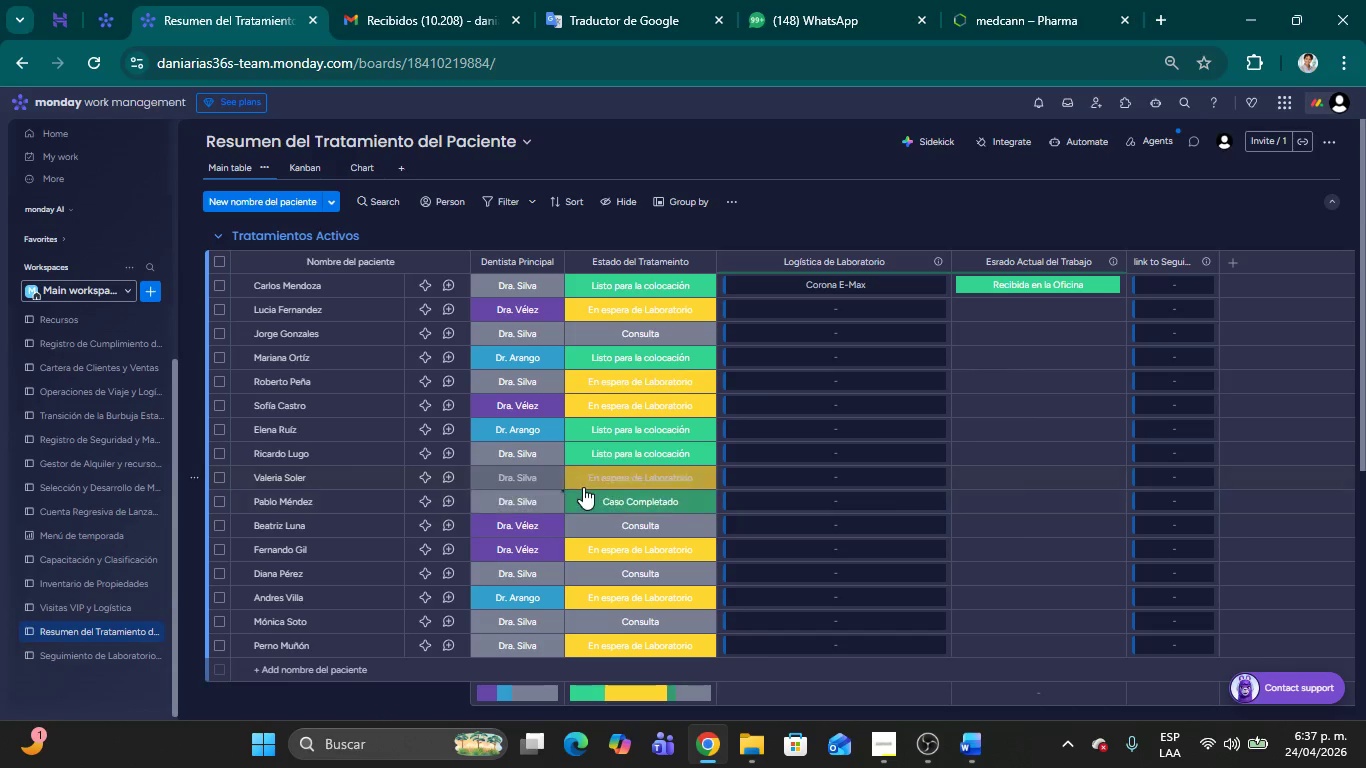 
wait(10.34)
 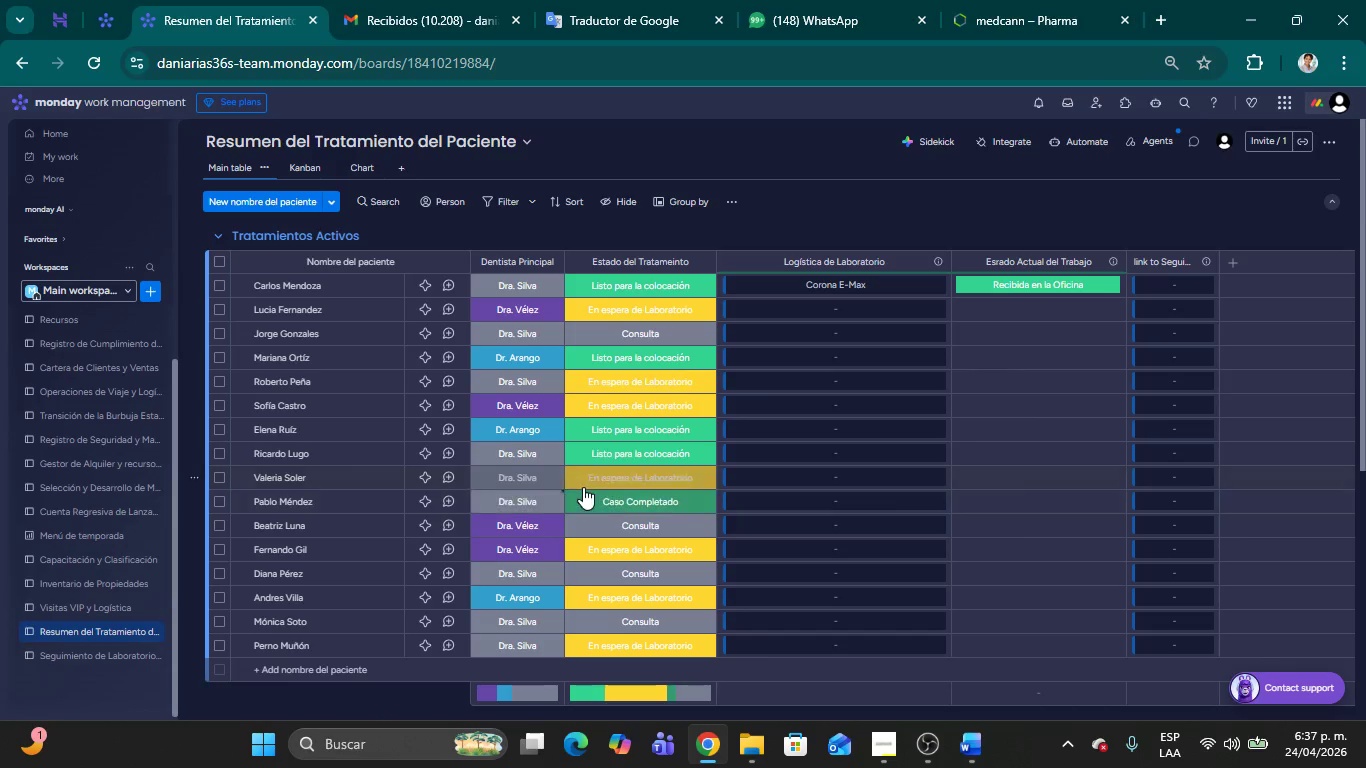 
left_click([133, 648])
 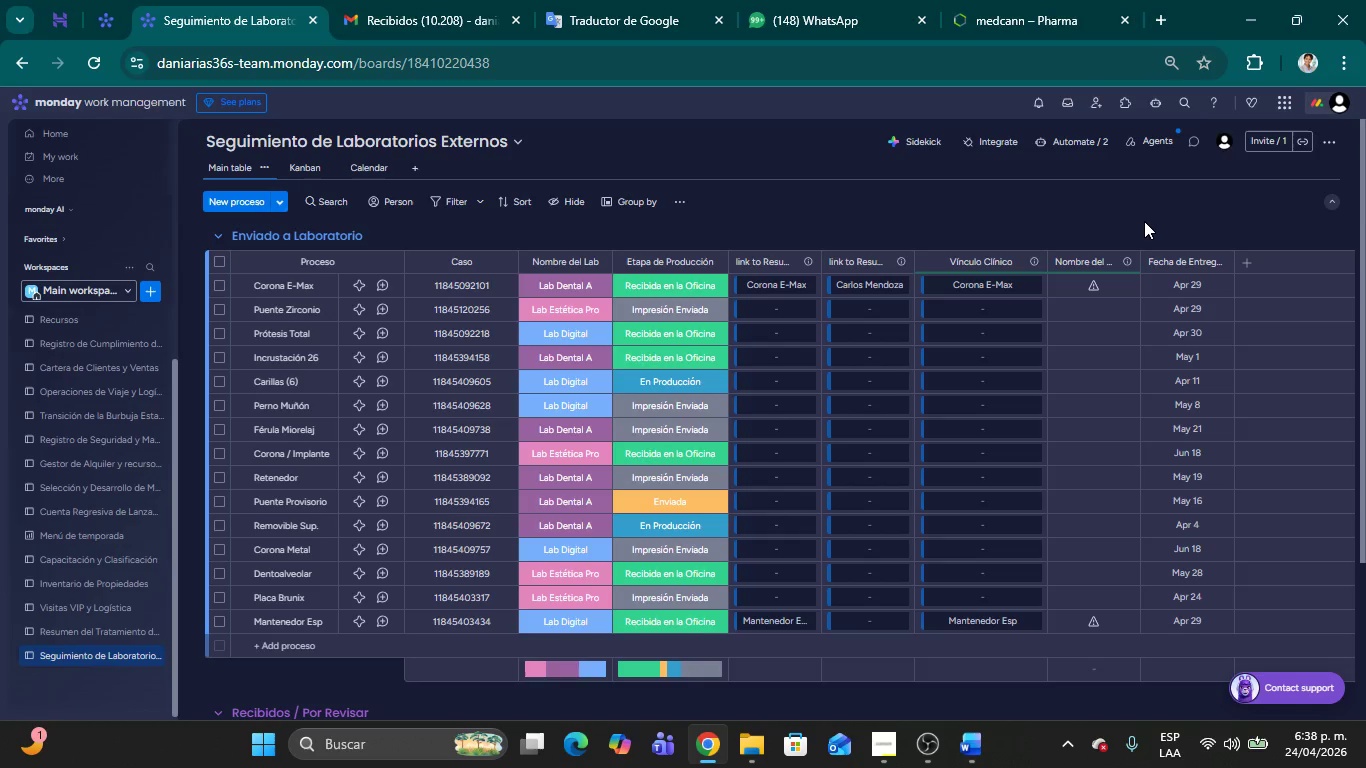 
wait(42.25)
 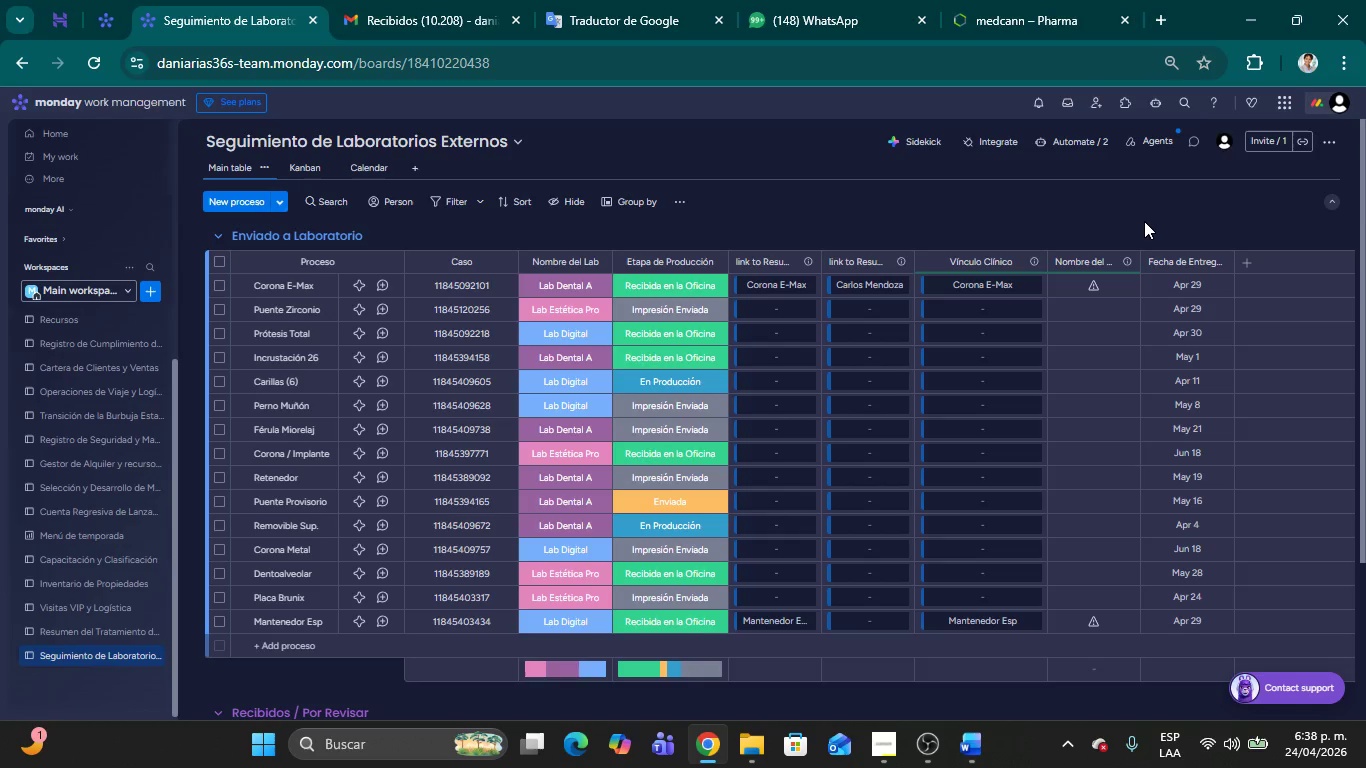 
left_click_drag(start_coordinate=[1140, 264], to_coordinate=[1203, 266])
 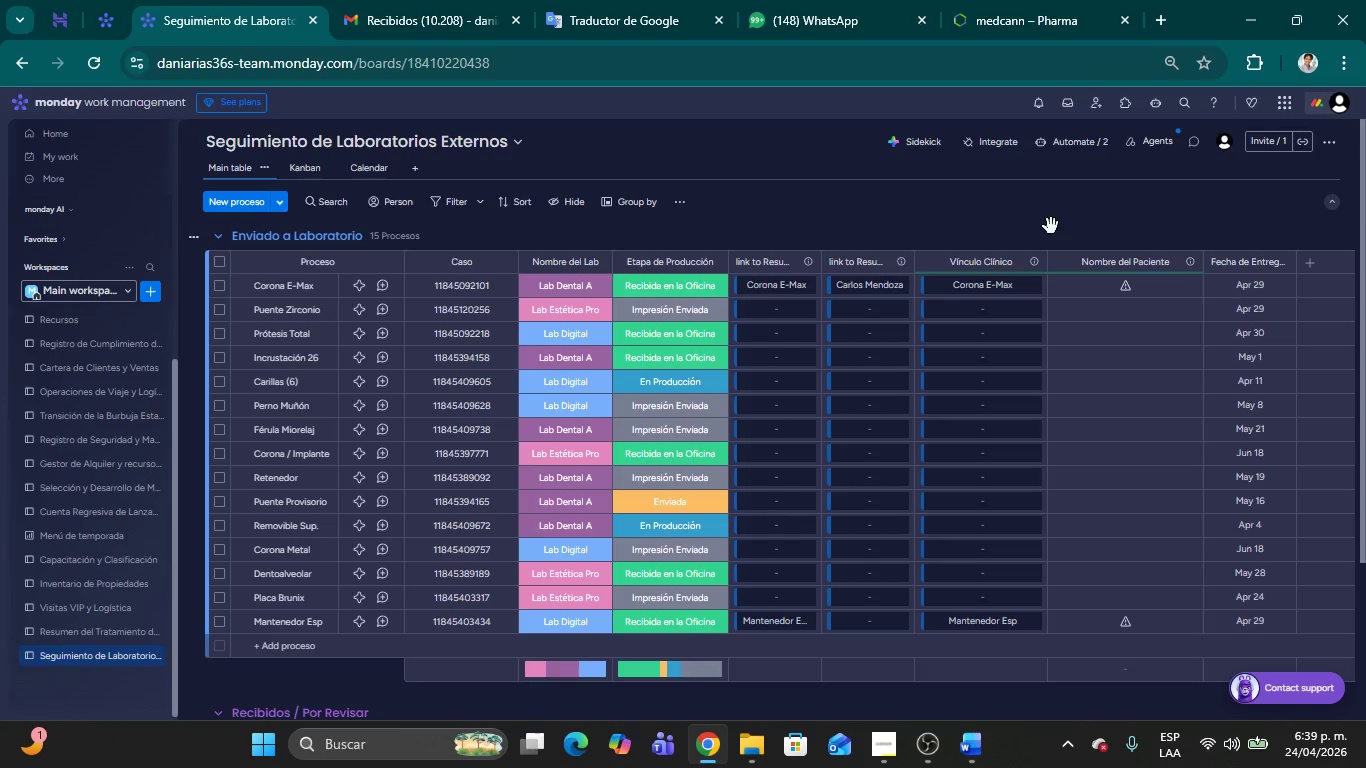 
wait(43.3)
 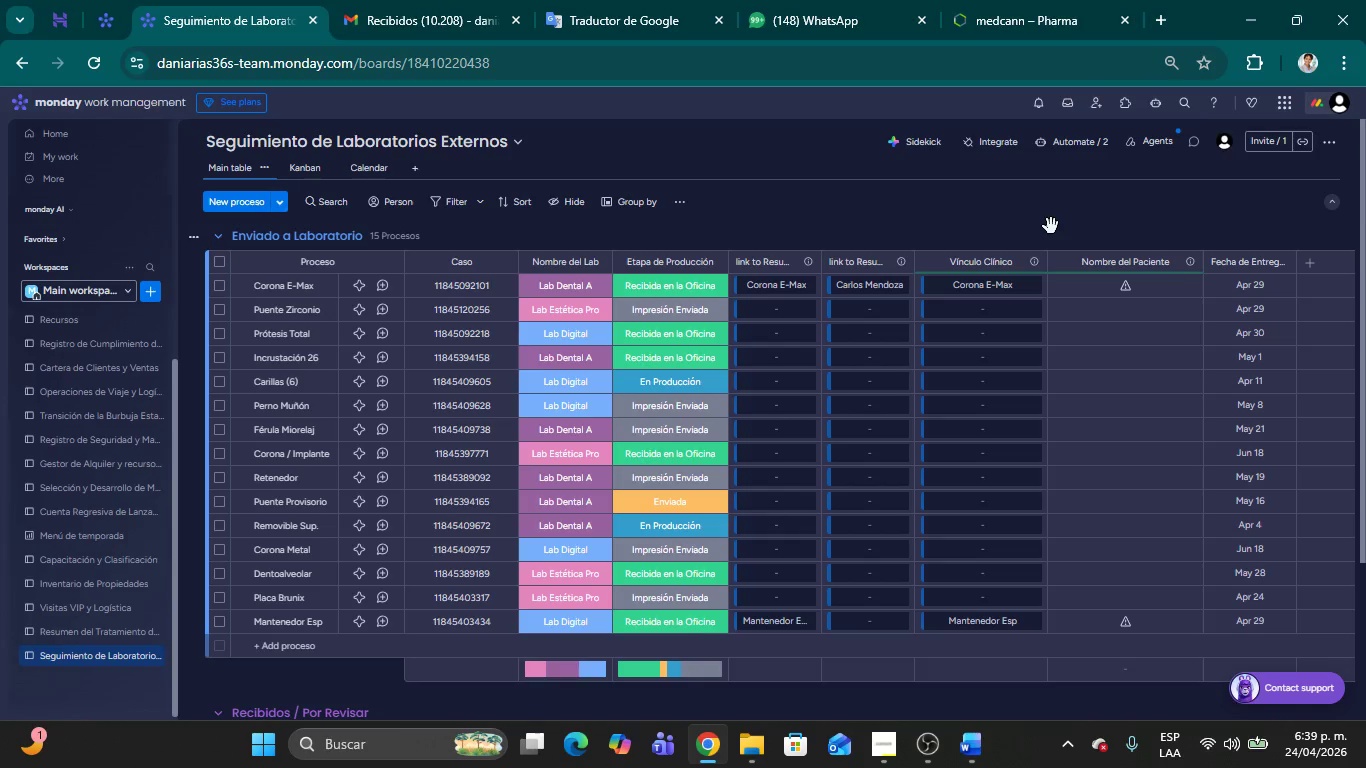 
left_click([70, 627])
 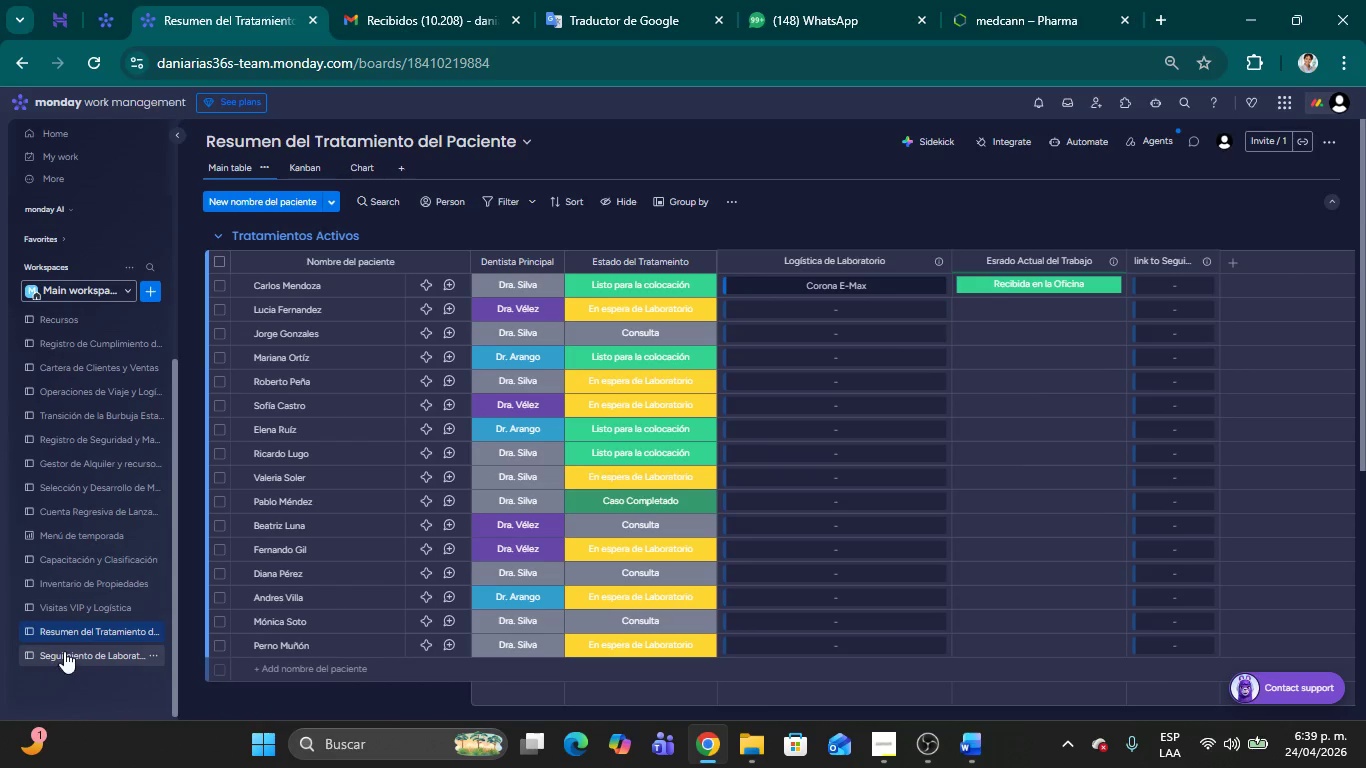 
left_click([64, 651])
 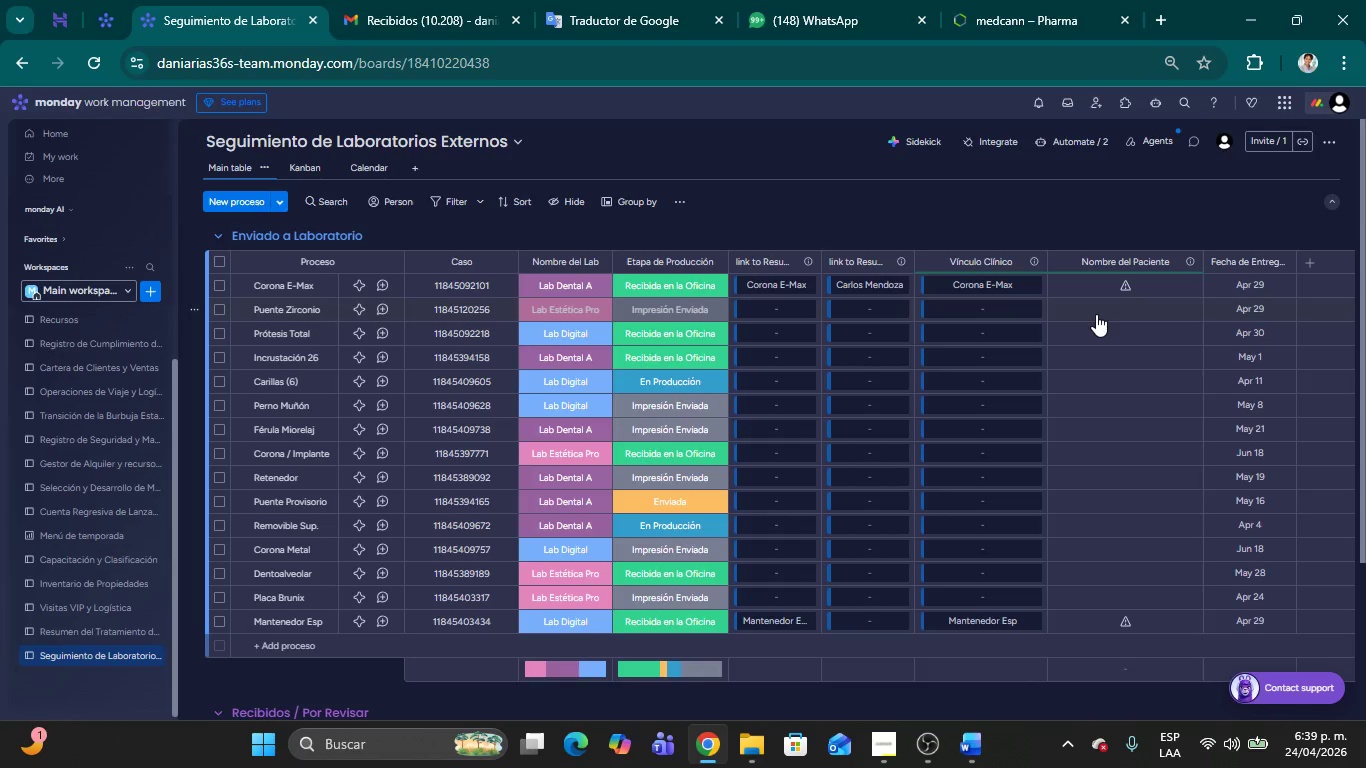 
wait(13.88)
 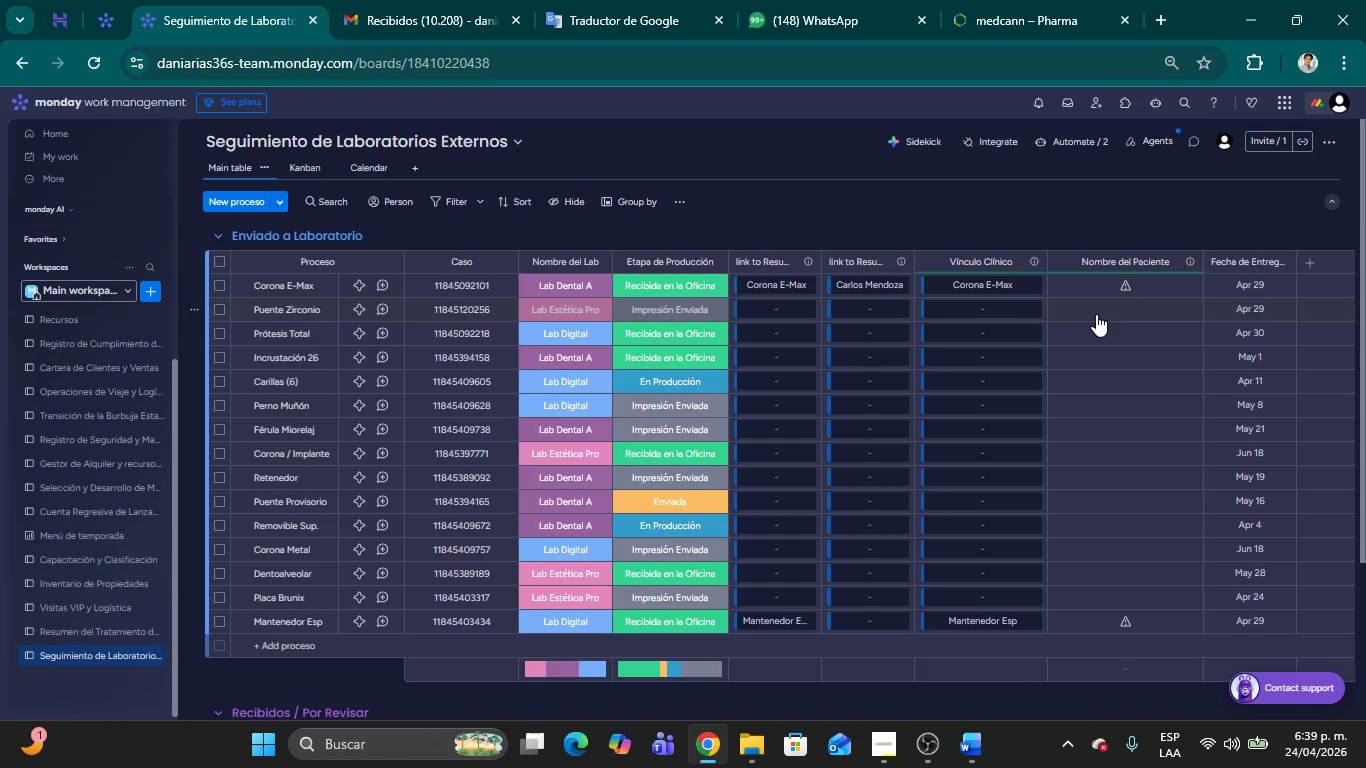 
double_click([1121, 283])
 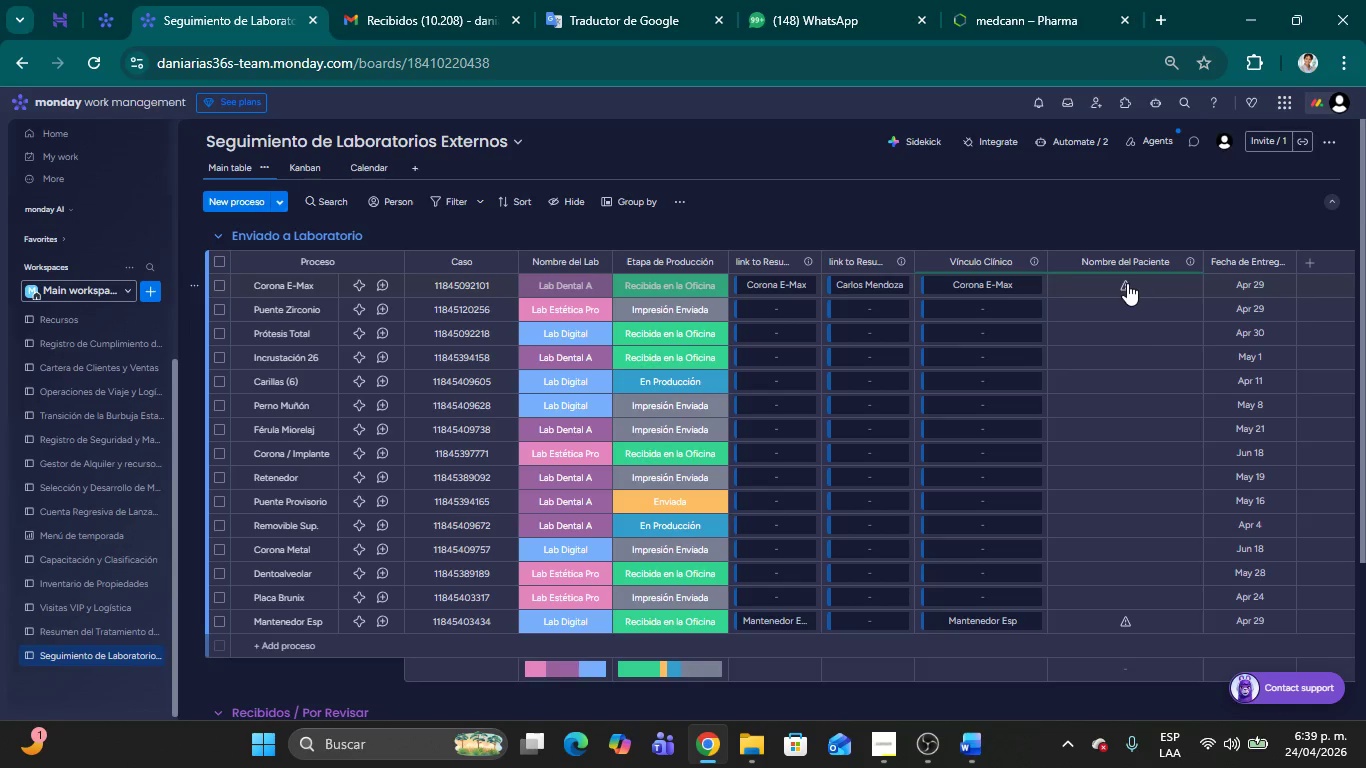 
left_click([1127, 282])
 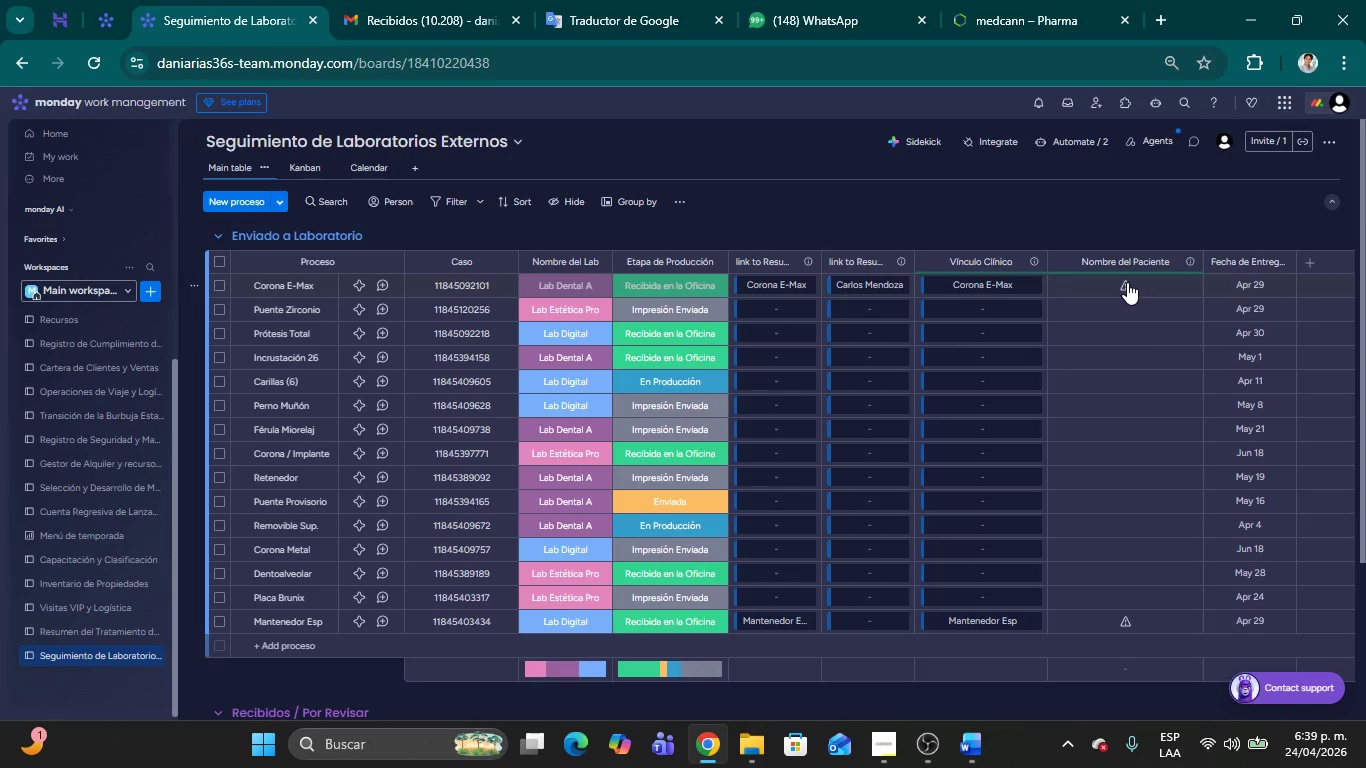 
right_click([1127, 282])
 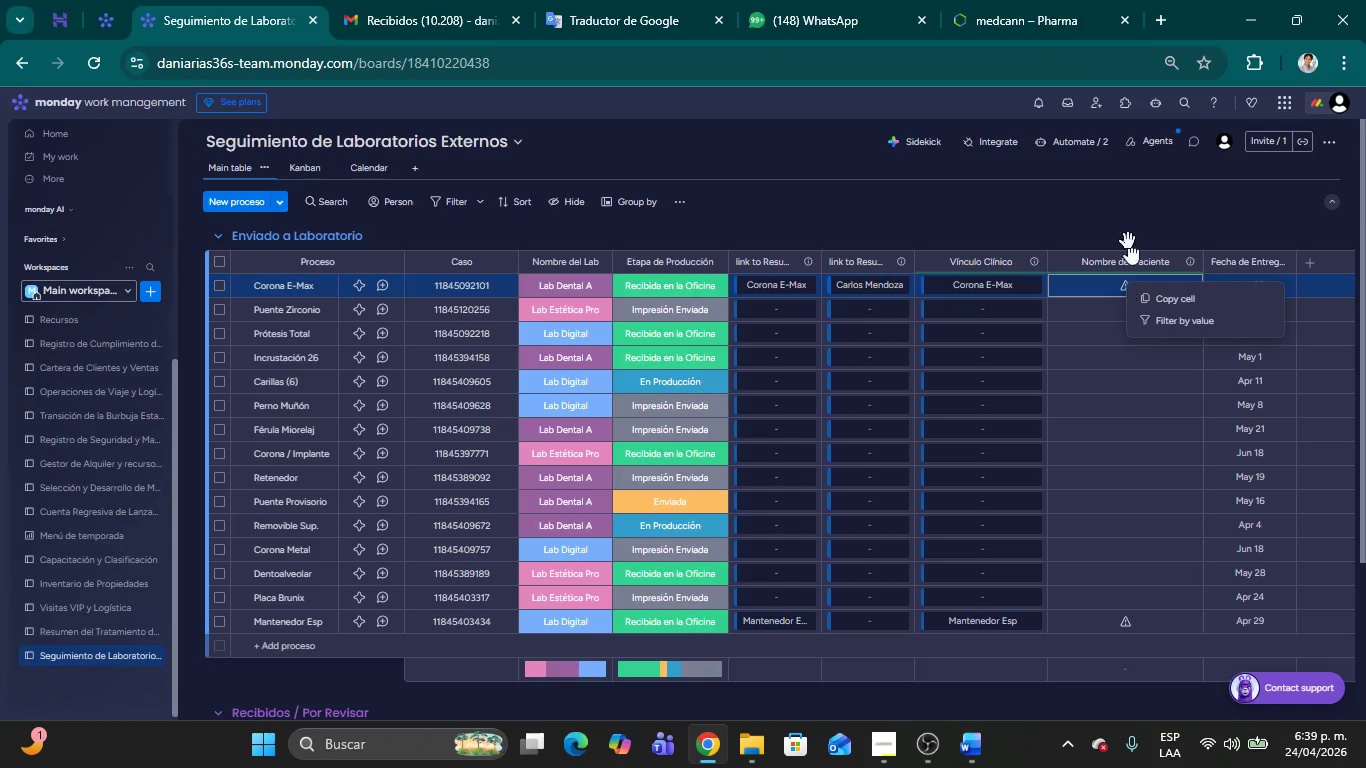 
left_click([1115, 200])
 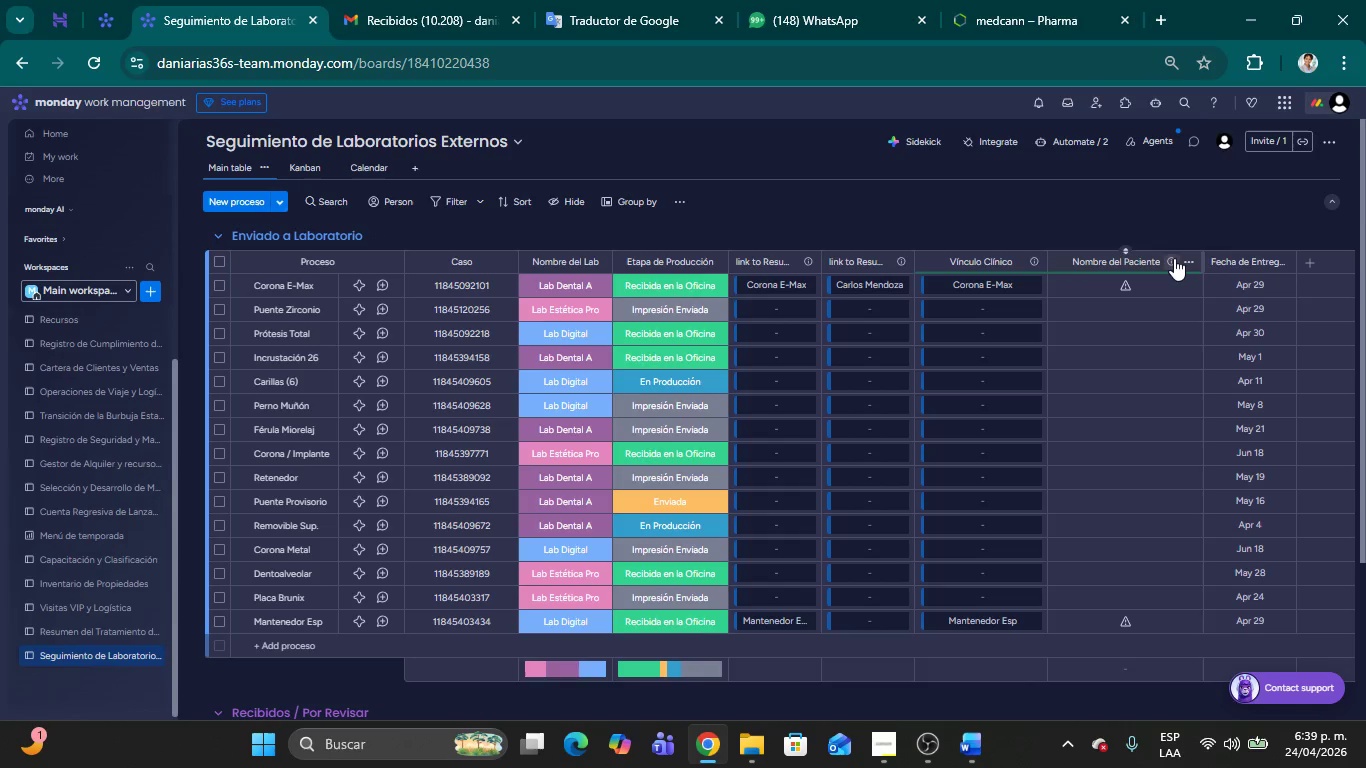 
left_click([1174, 258])
 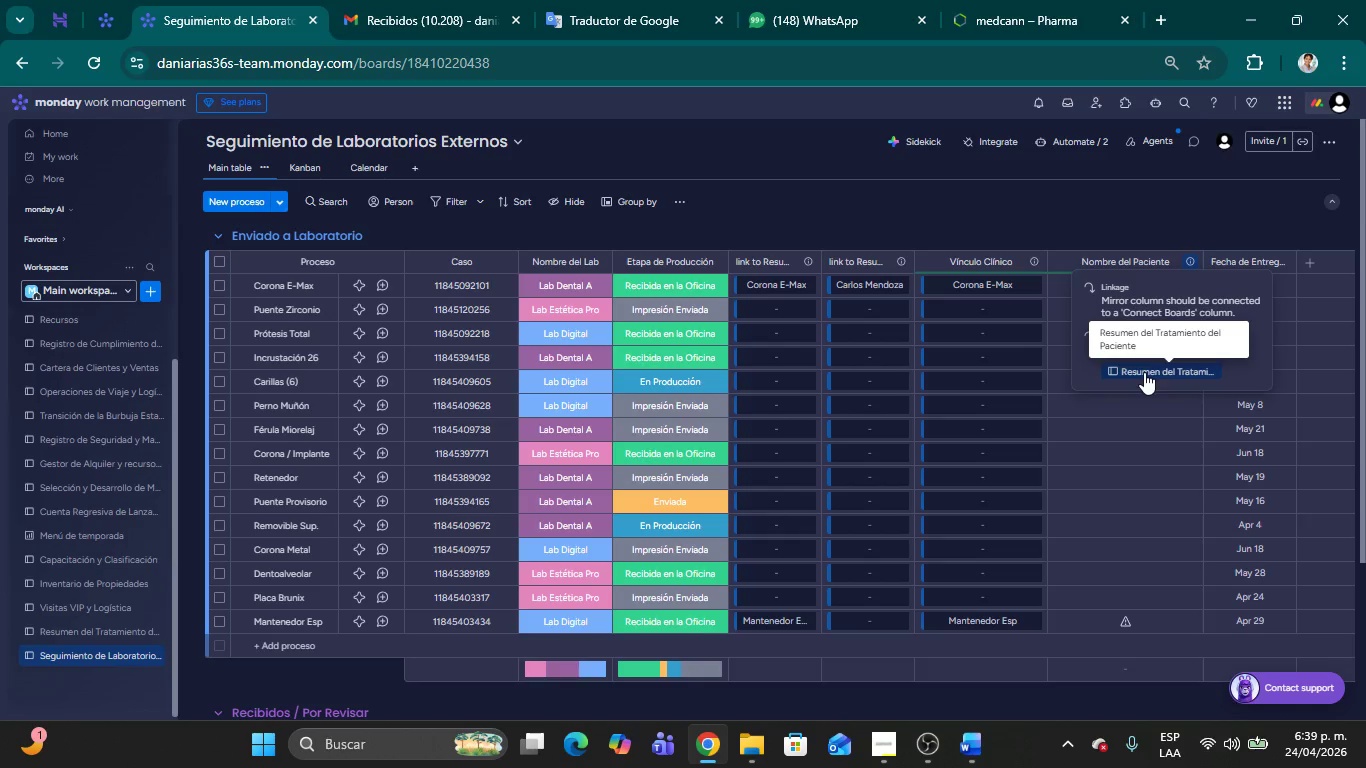 
wait(18.38)
 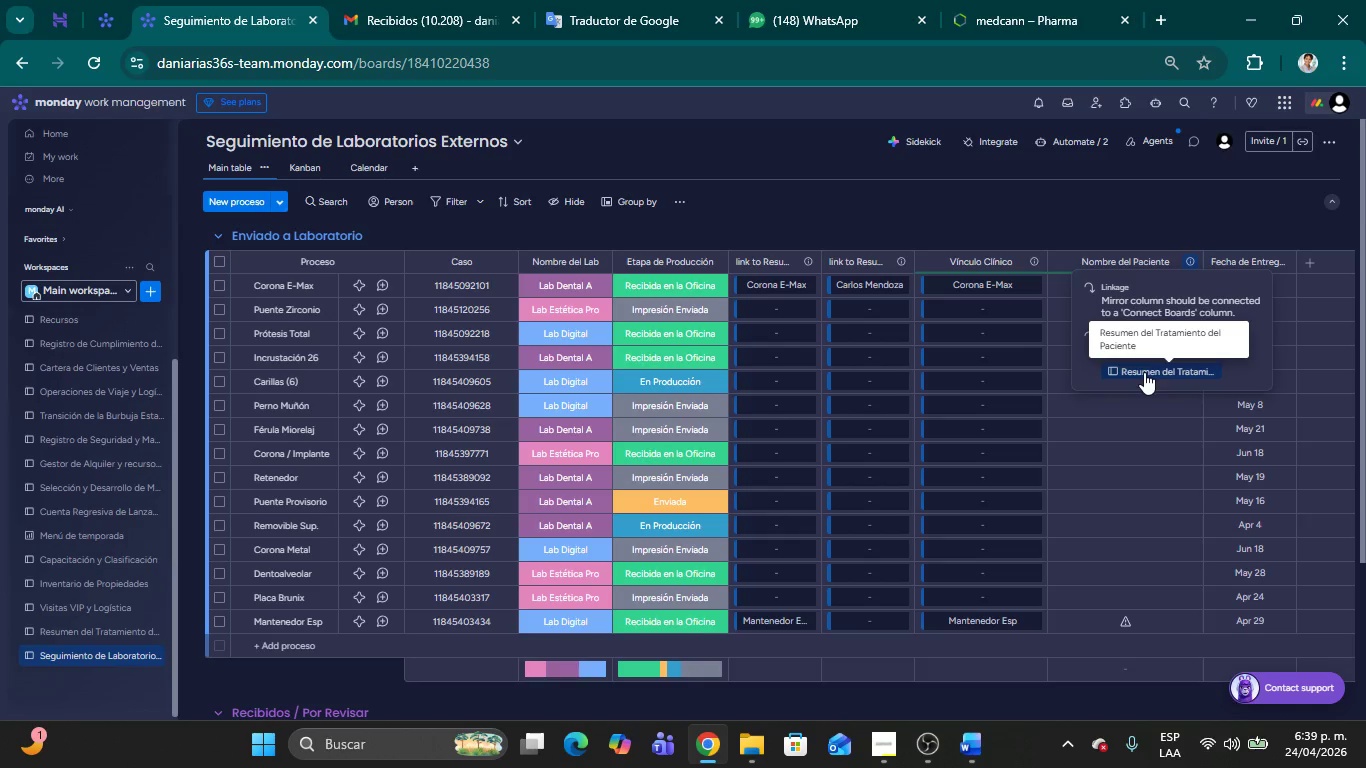 
left_click([1132, 354])
 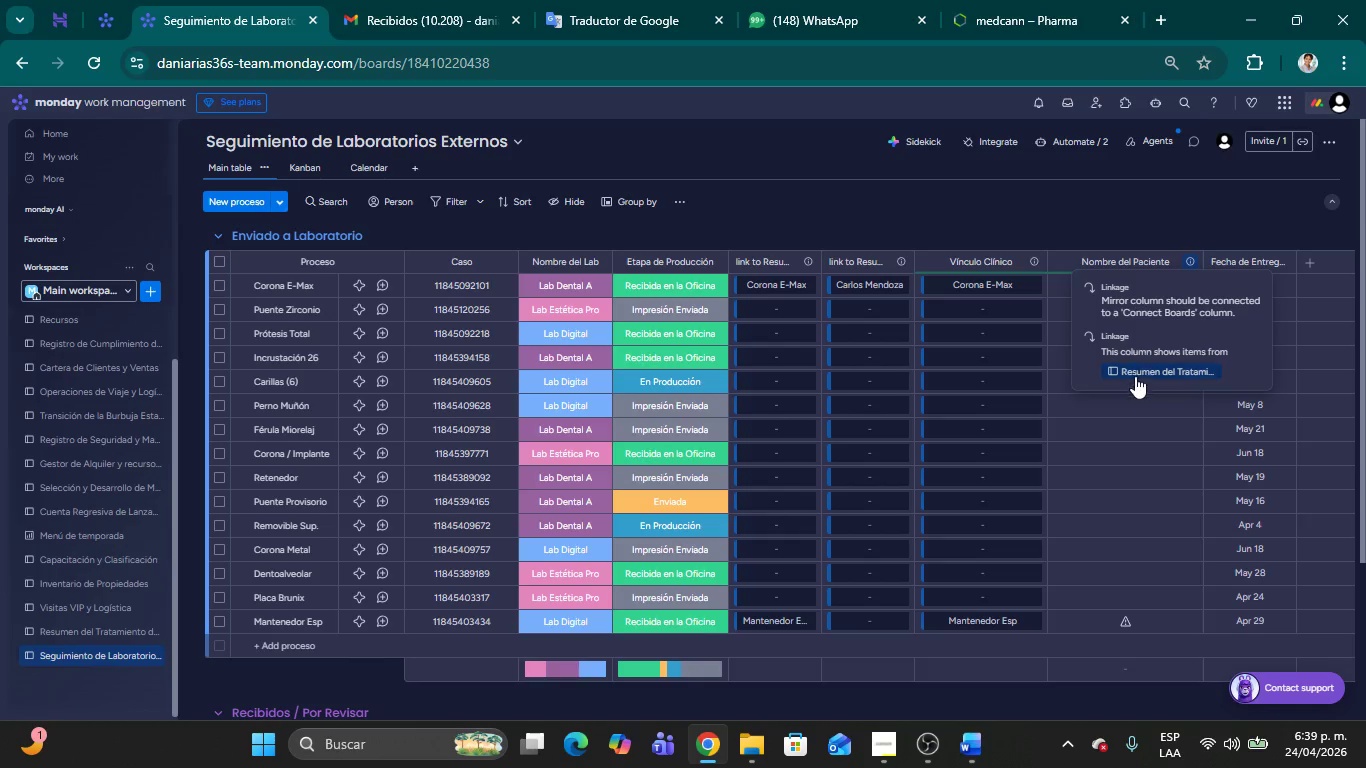 
left_click([1135, 376])
 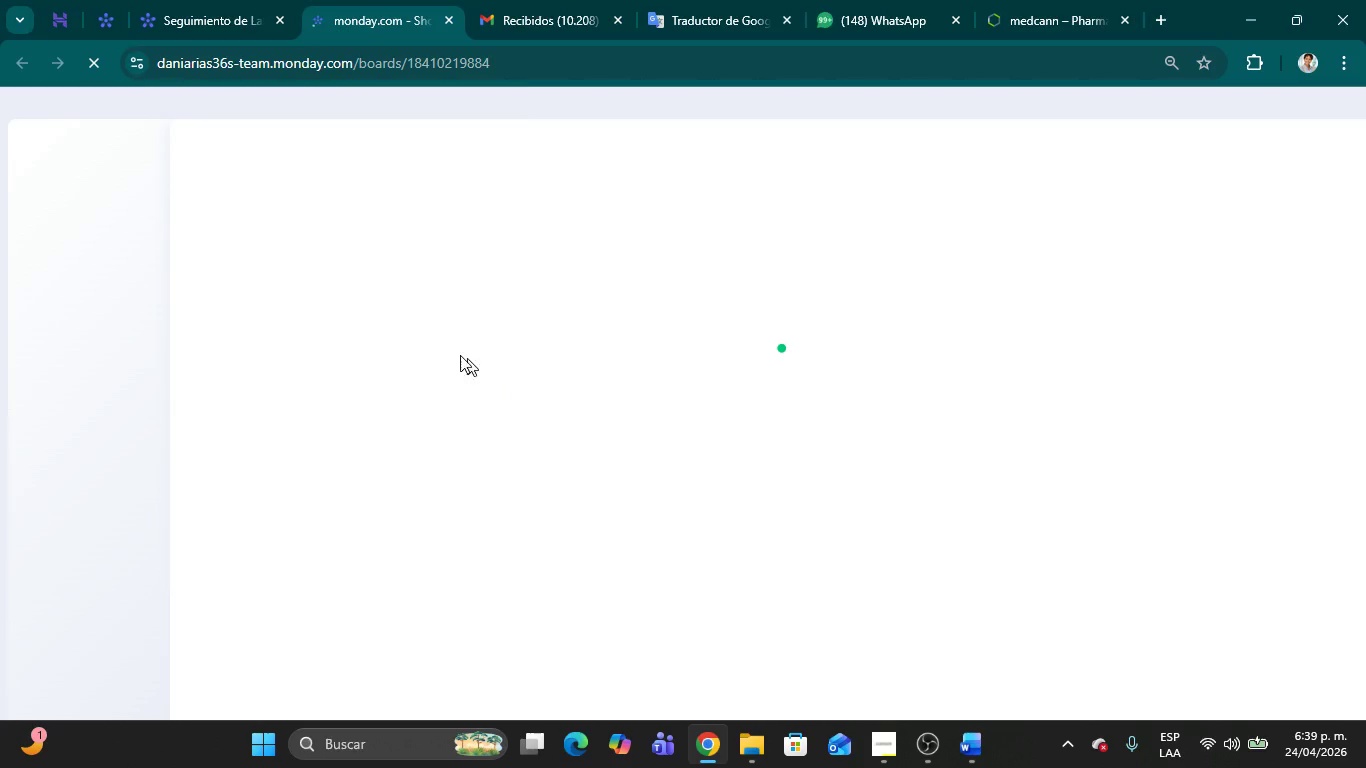 
mouse_move([354, 234])
 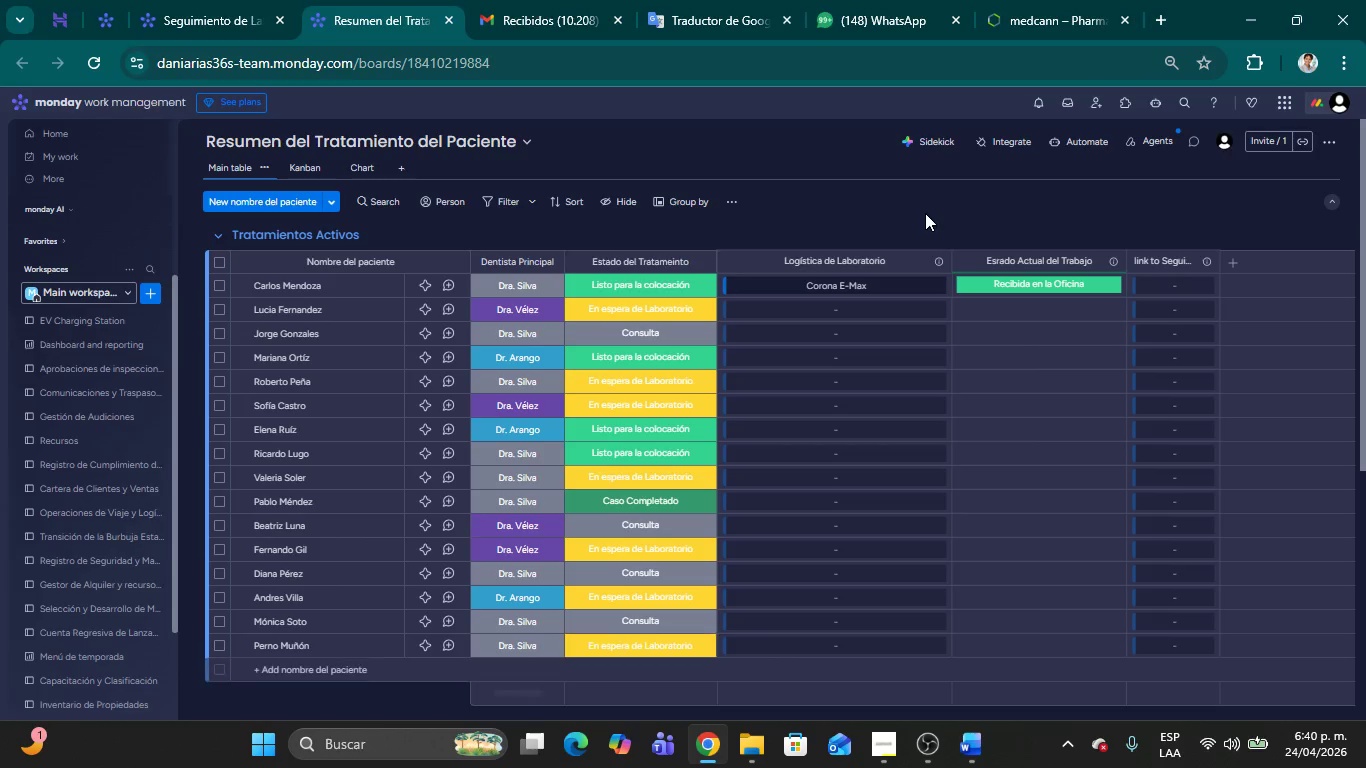 
wait(6.22)
 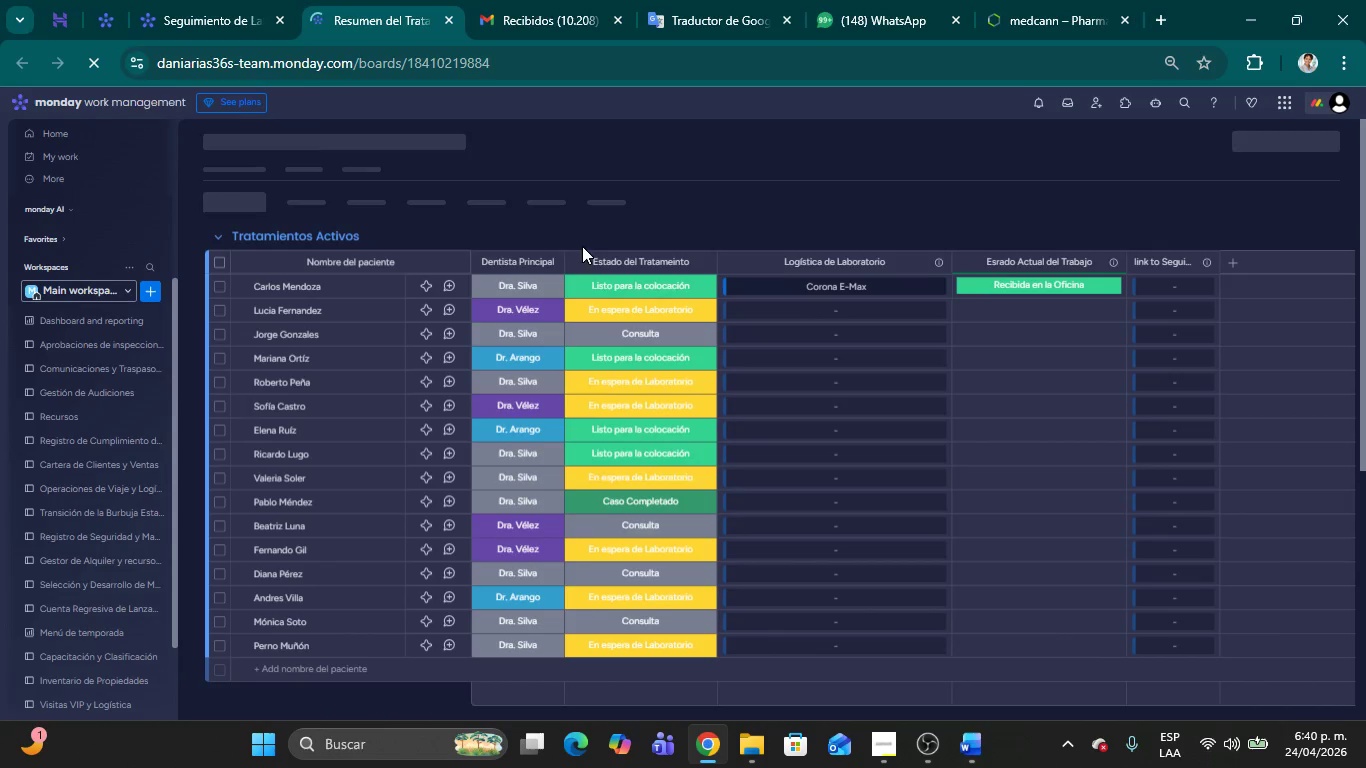 
left_click([237, 7])
 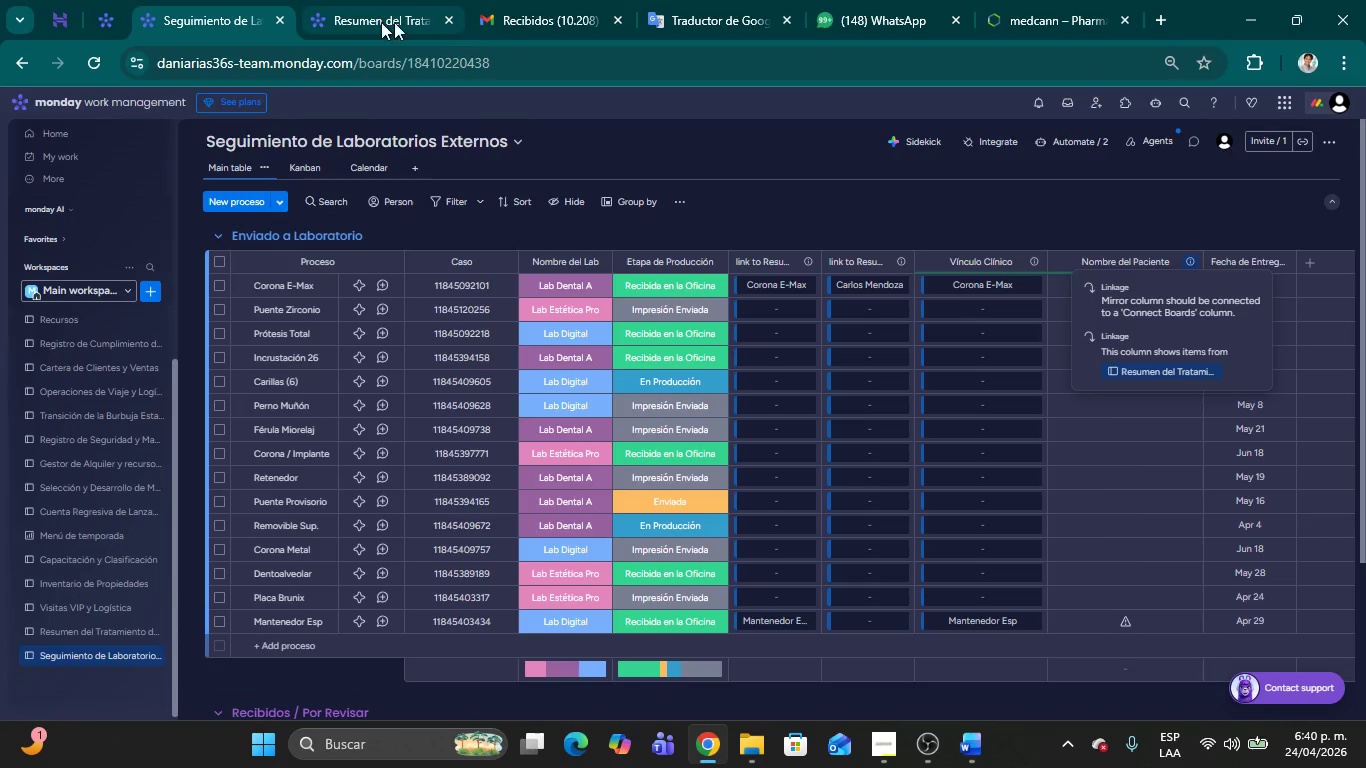 
left_click([283, 25])
 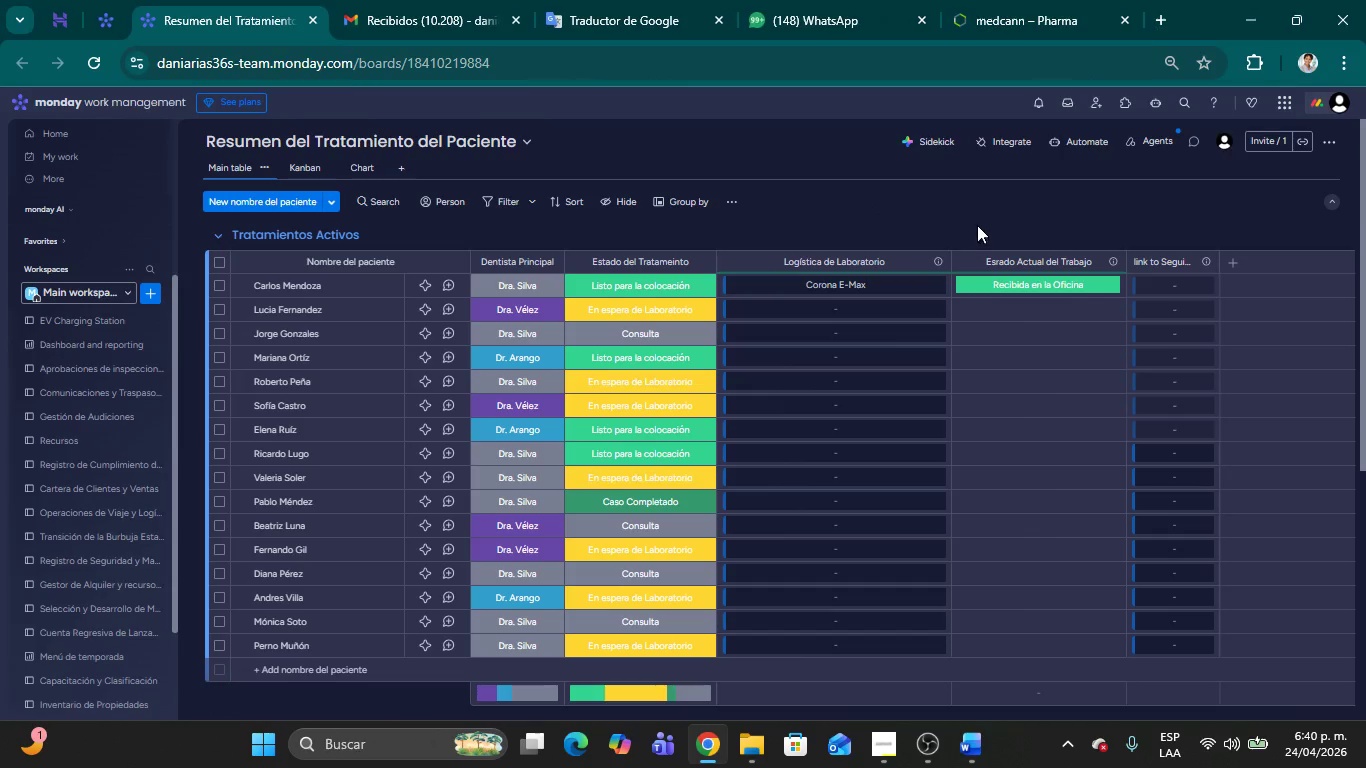 
left_click([975, 217])
 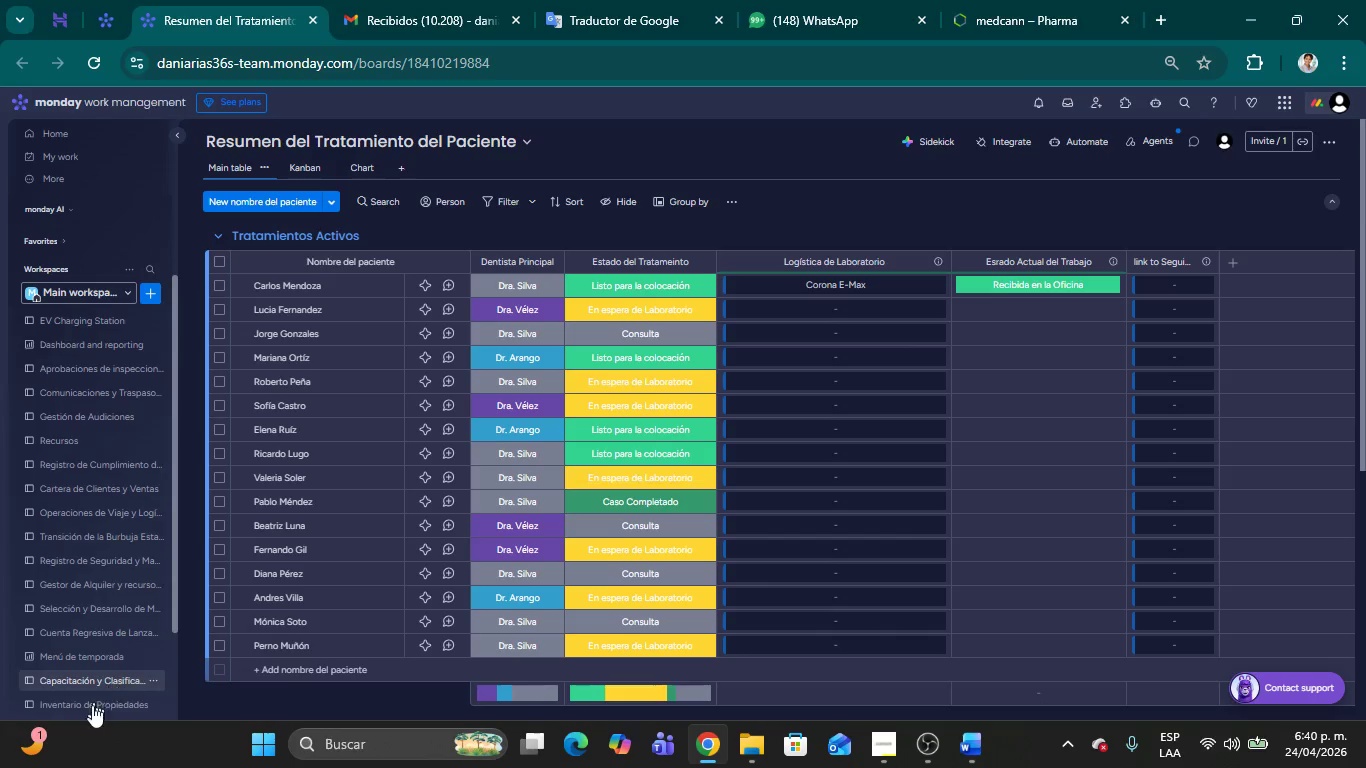 
scroll: coordinate [150, 626], scroll_direction: down, amount: 7.0
 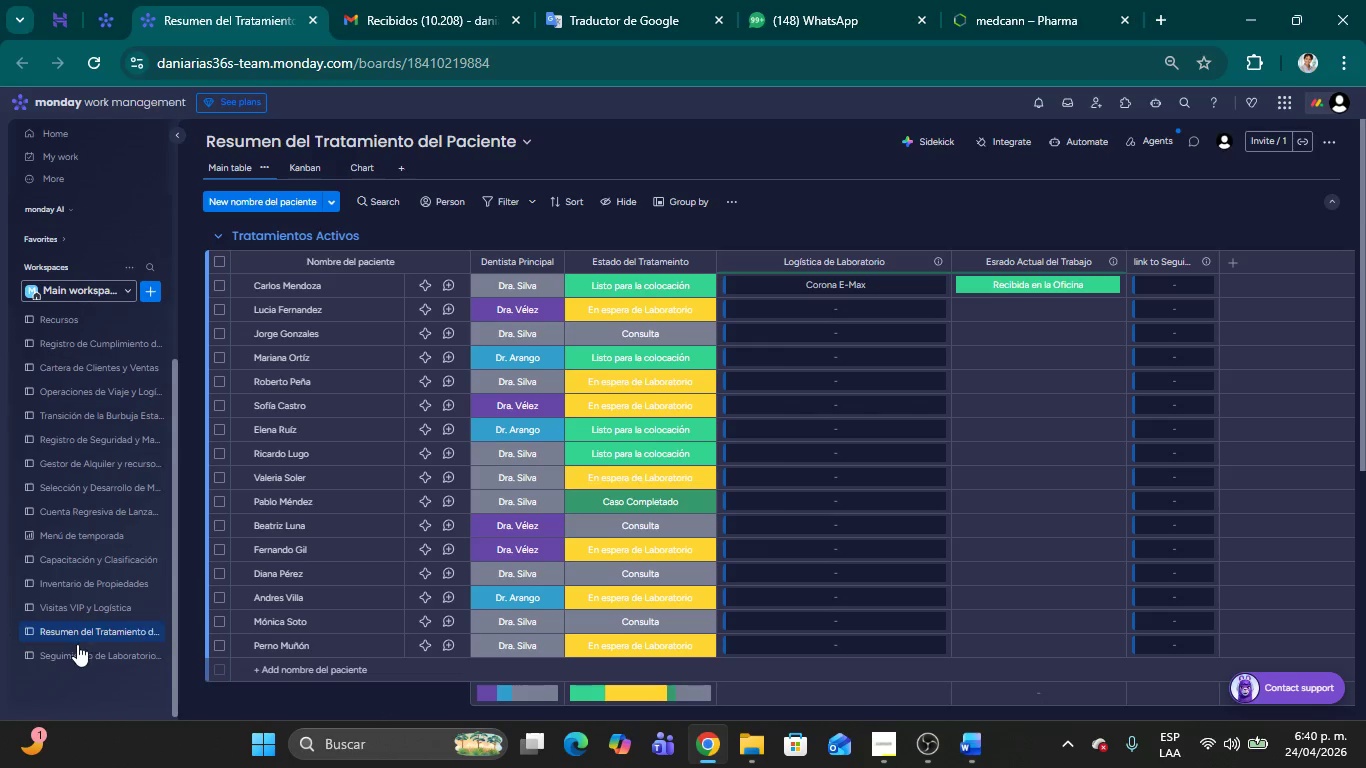 
left_click([76, 644])
 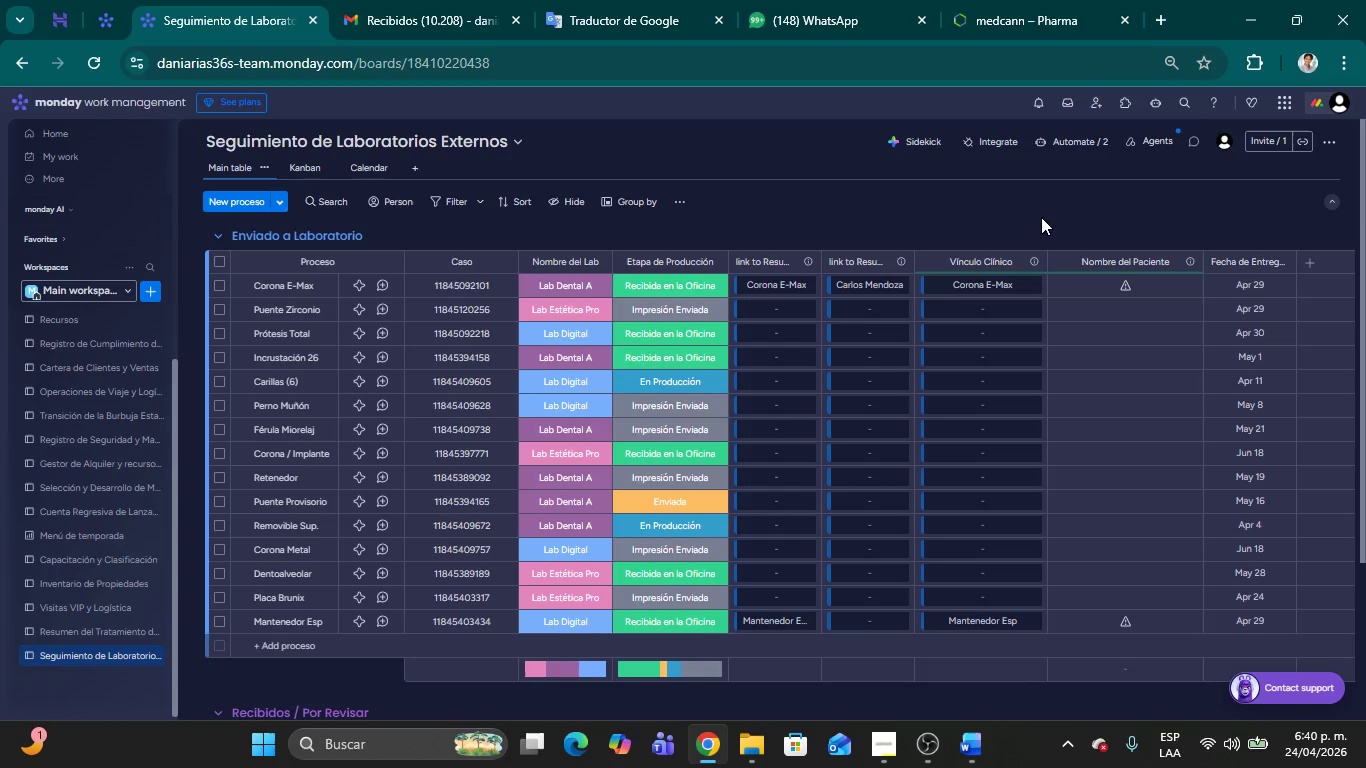 
wait(15.58)
 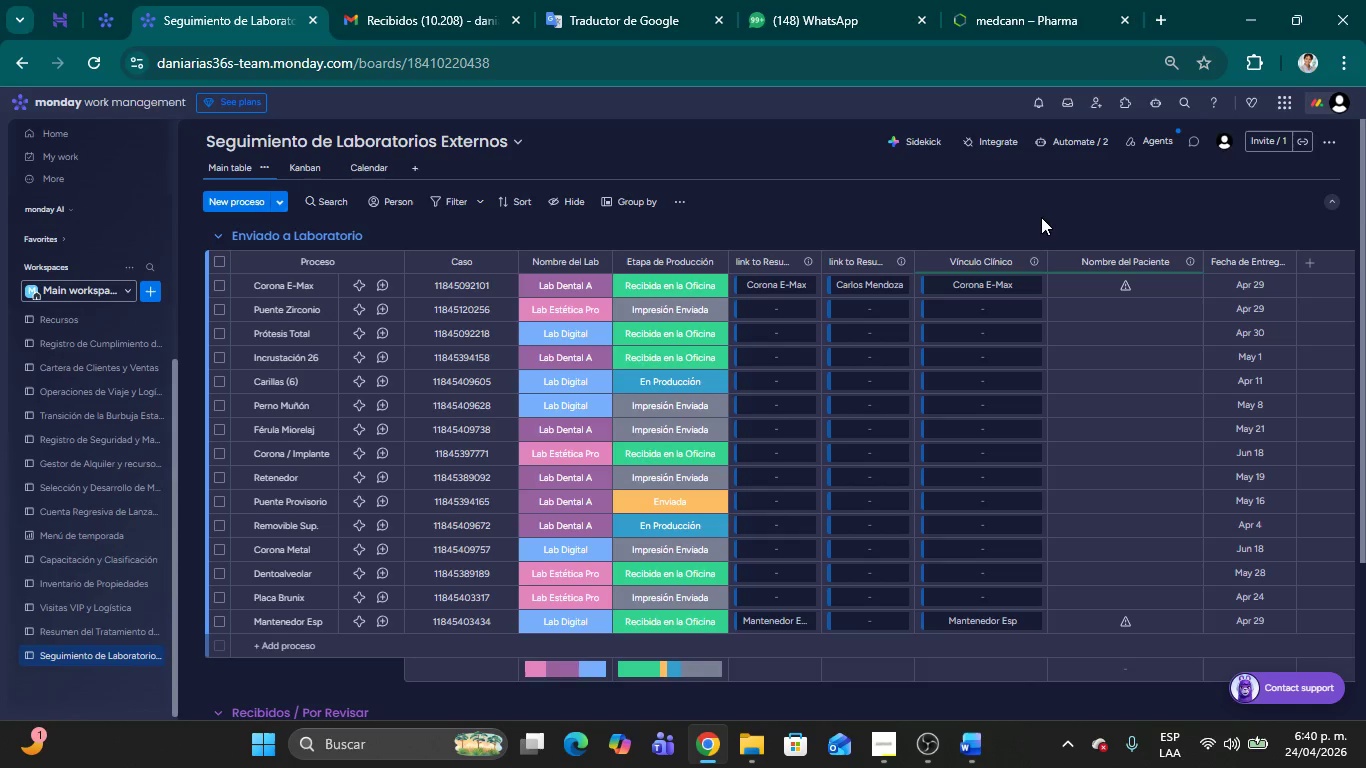 
left_click([1130, 284])
 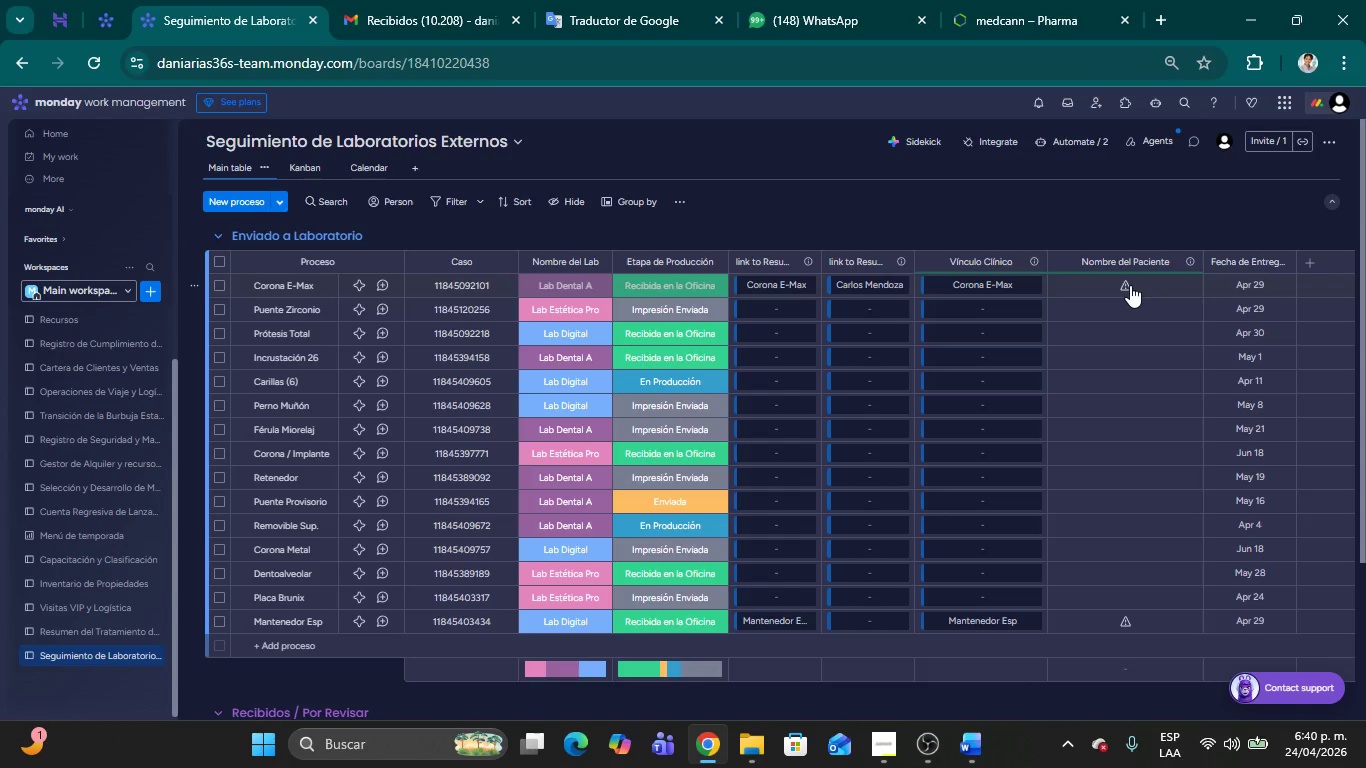 
double_click([1130, 285])
 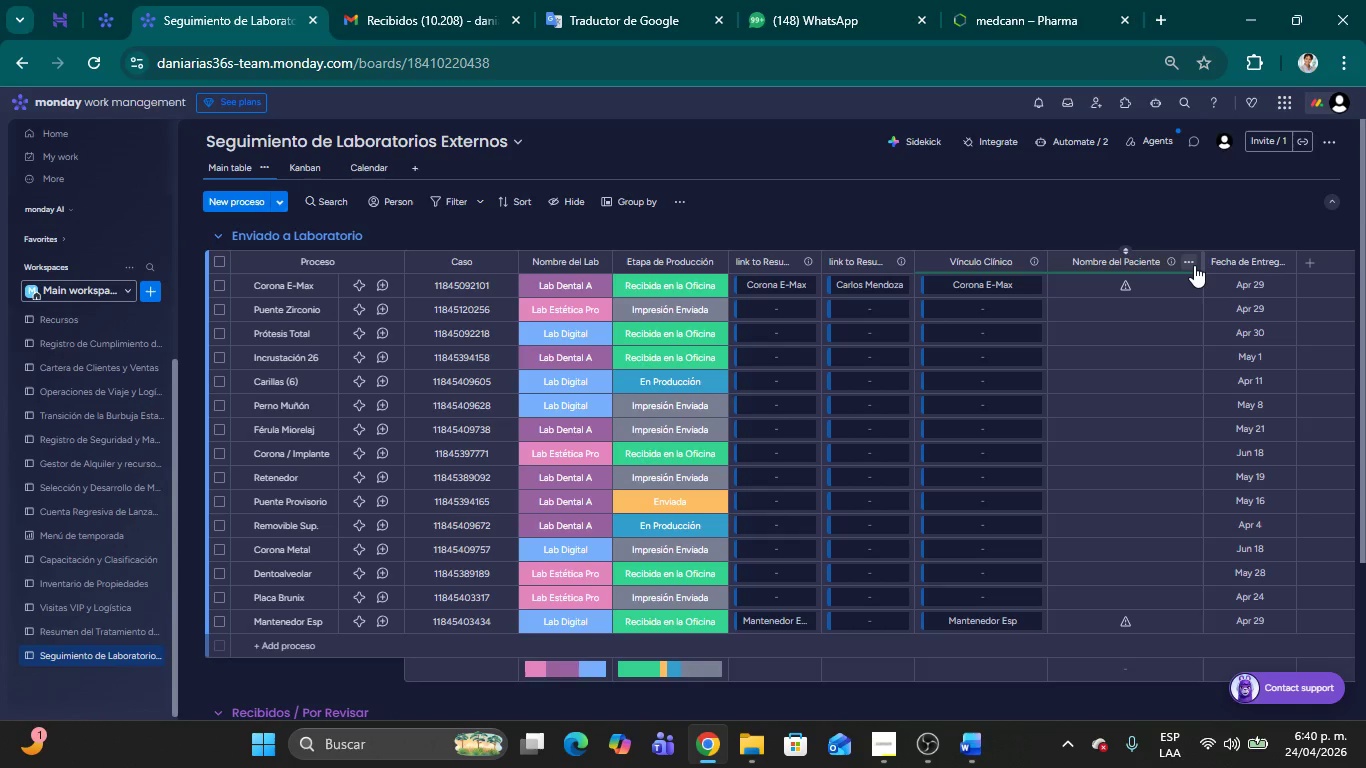 
left_click([1194, 265])
 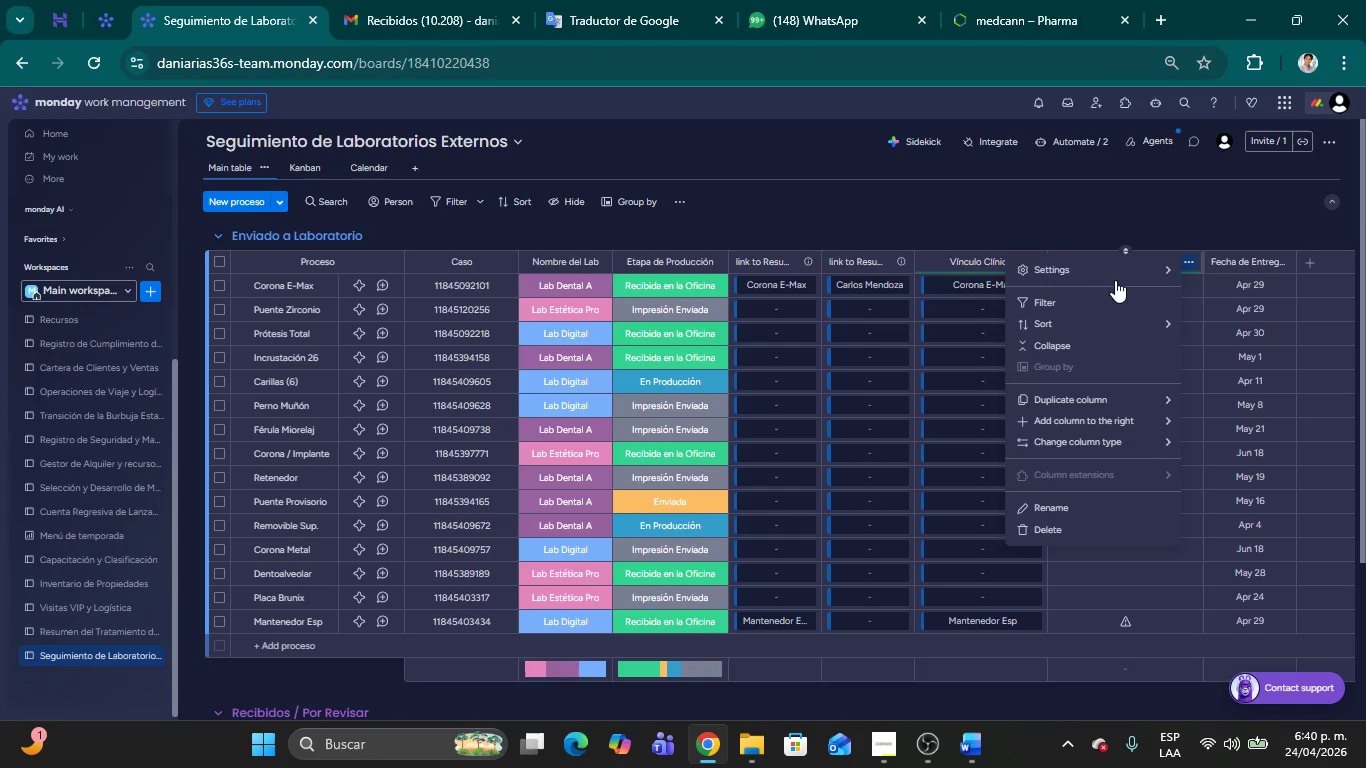 
left_click([1100, 271])
 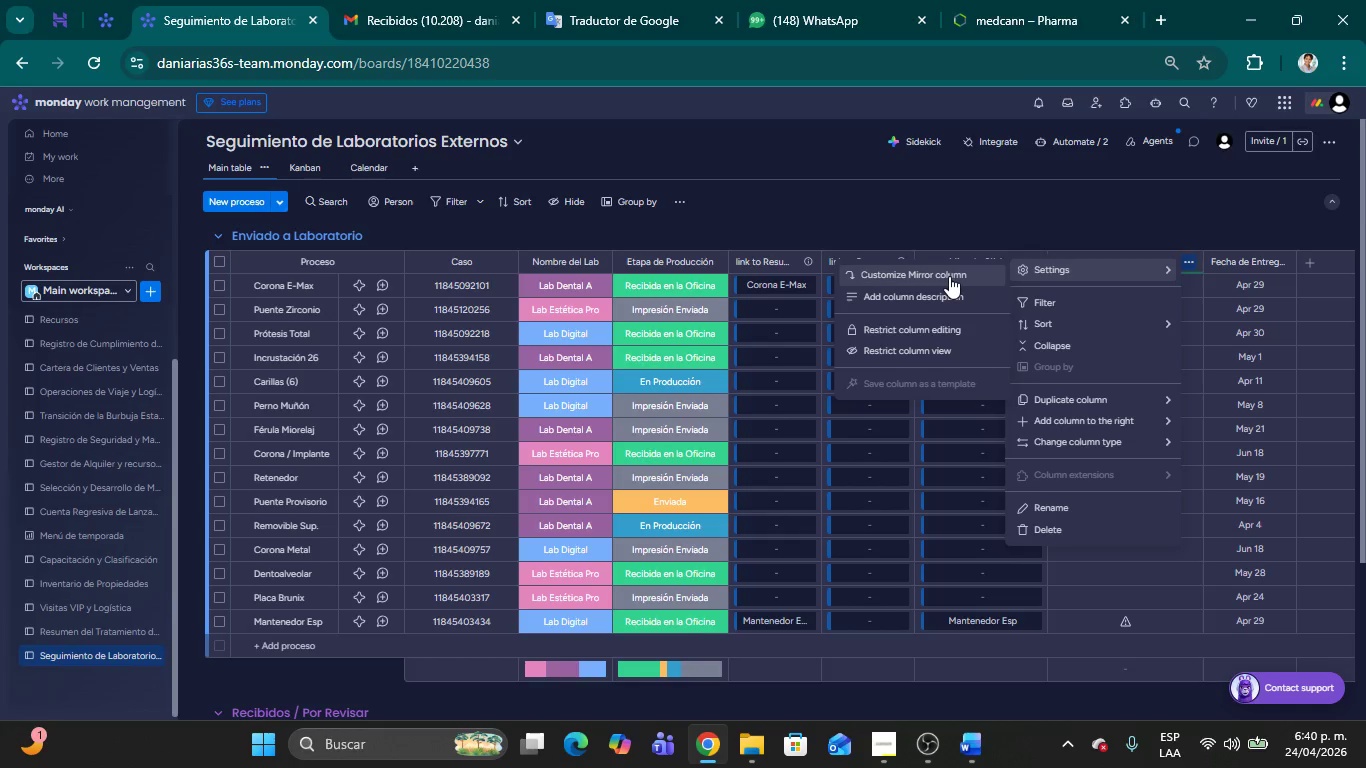 
left_click([949, 276])
 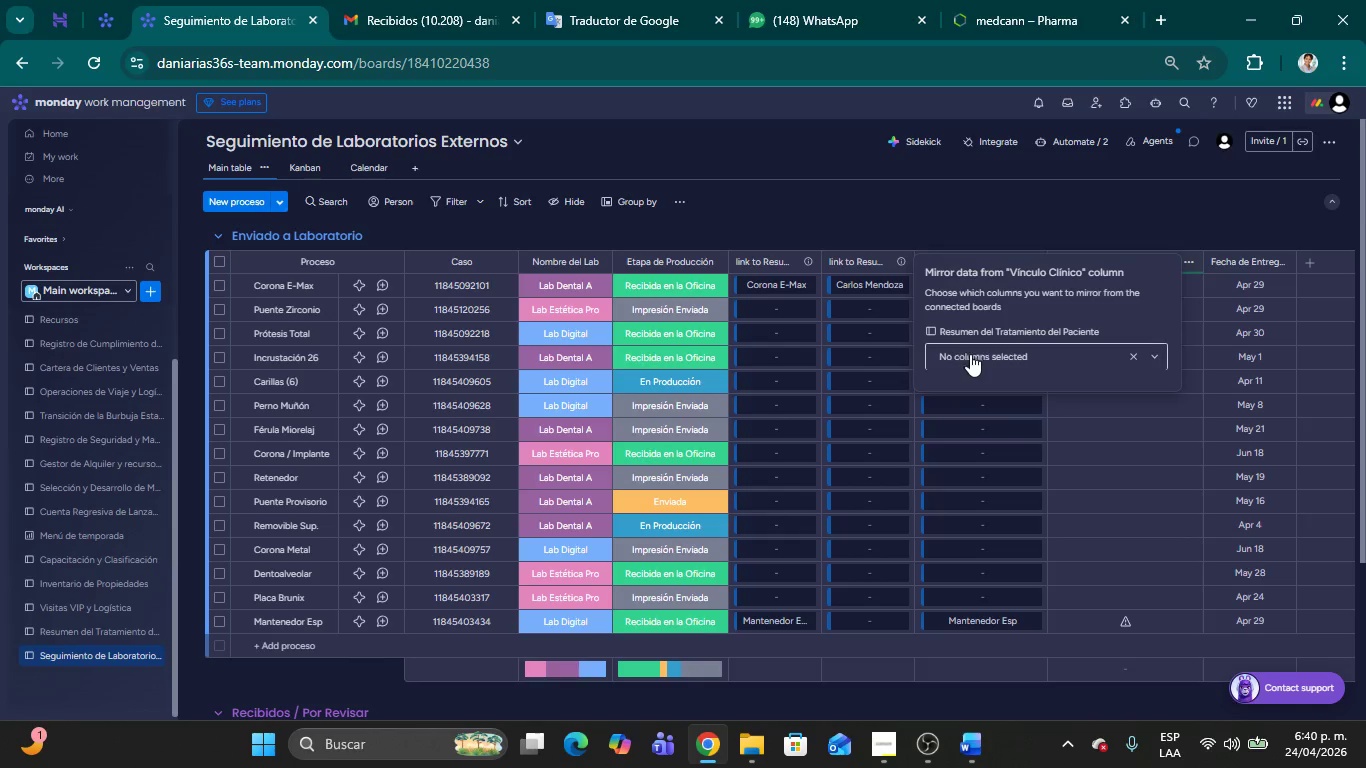 
left_click([970, 354])
 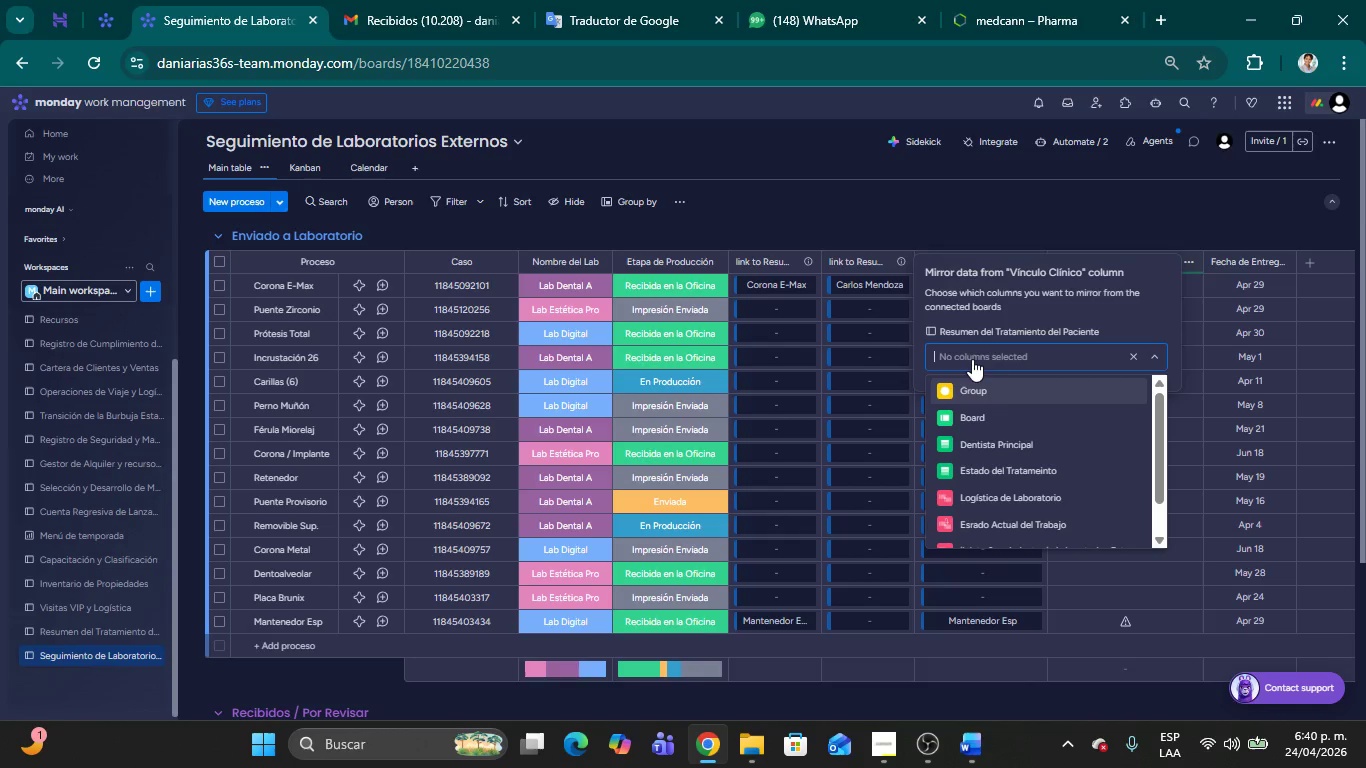 
scroll: coordinate [1005, 433], scroll_direction: down, amount: 7.0
 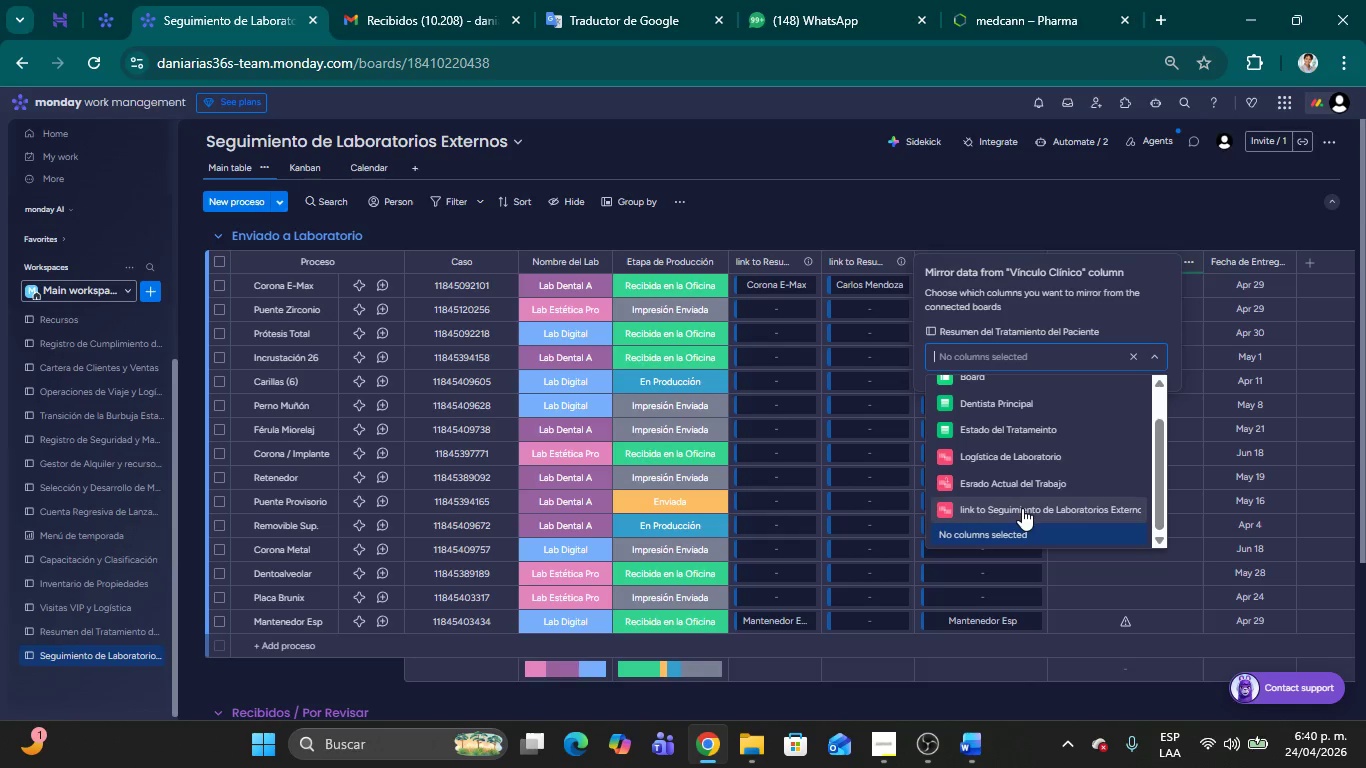 
left_click([1022, 508])
 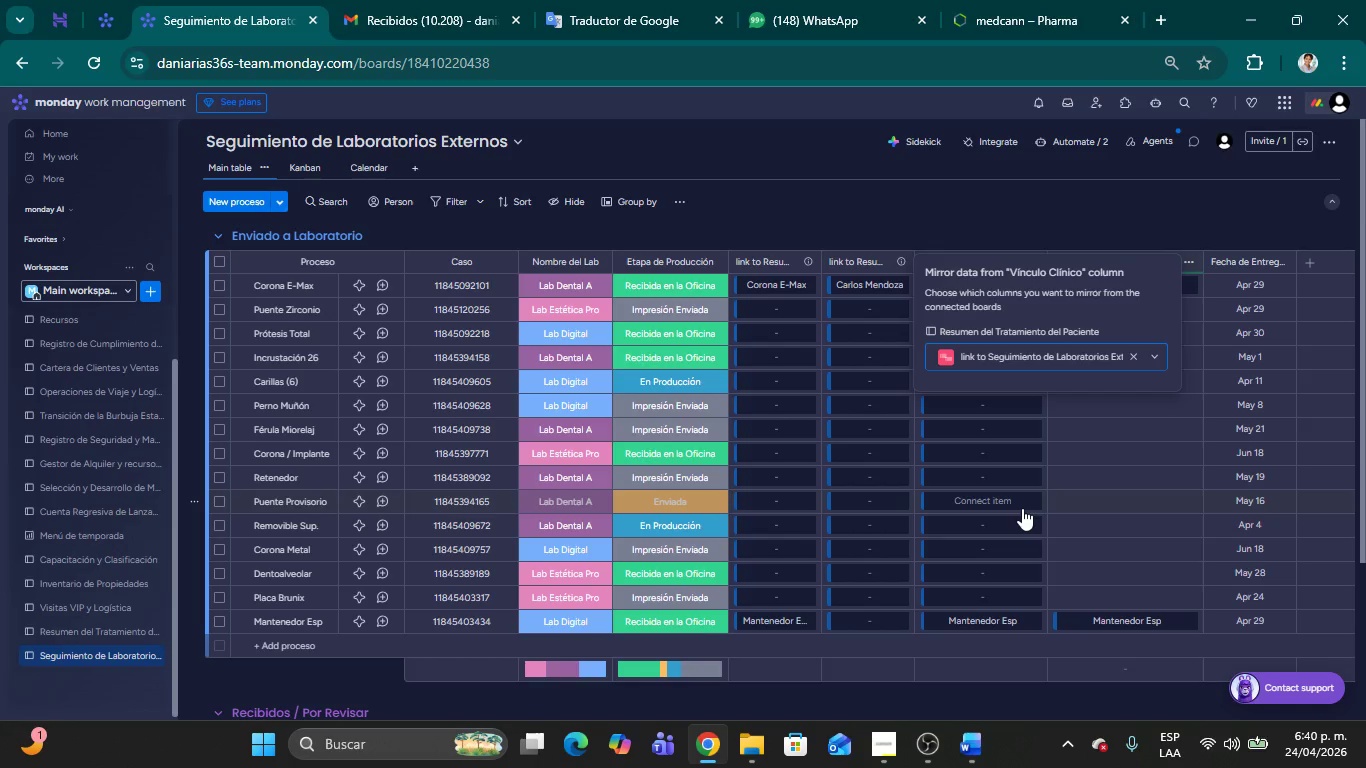 
wait(8.78)
 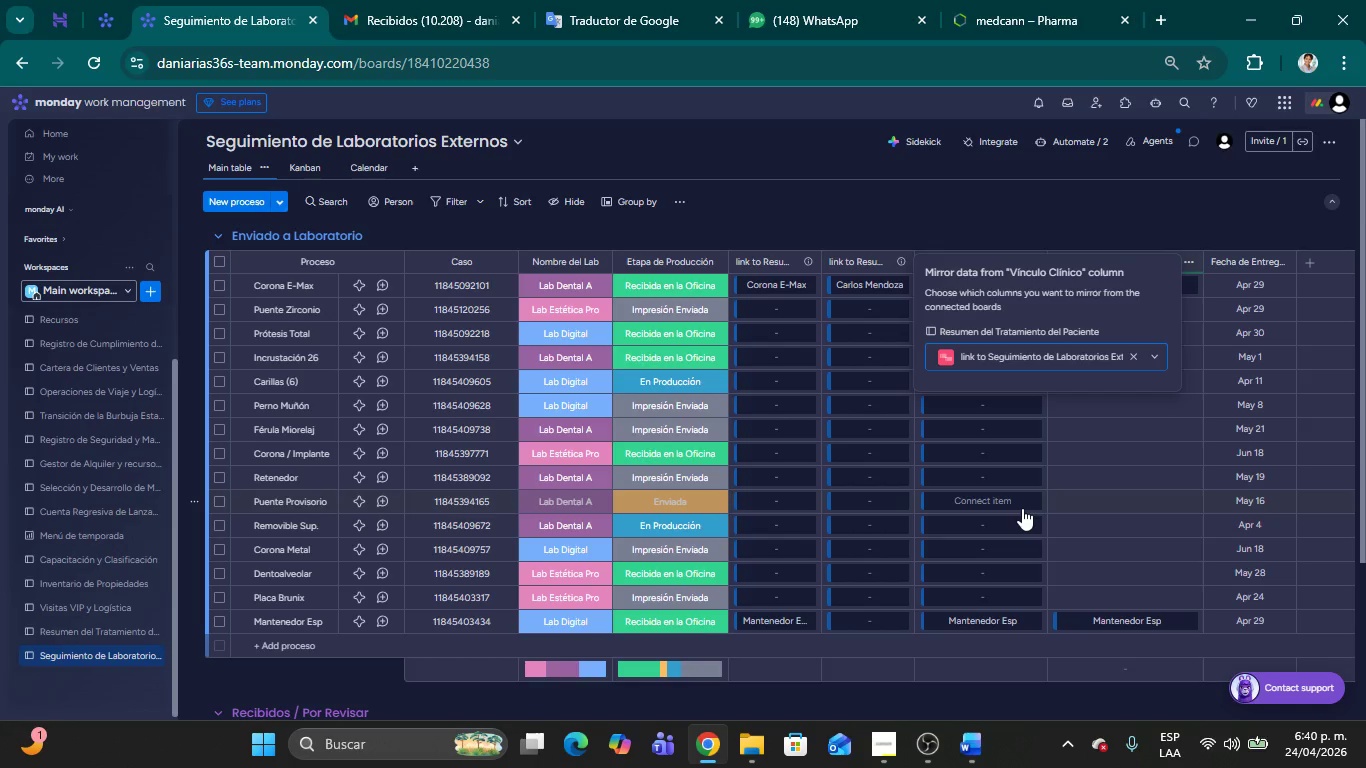 
left_click([1133, 357])
 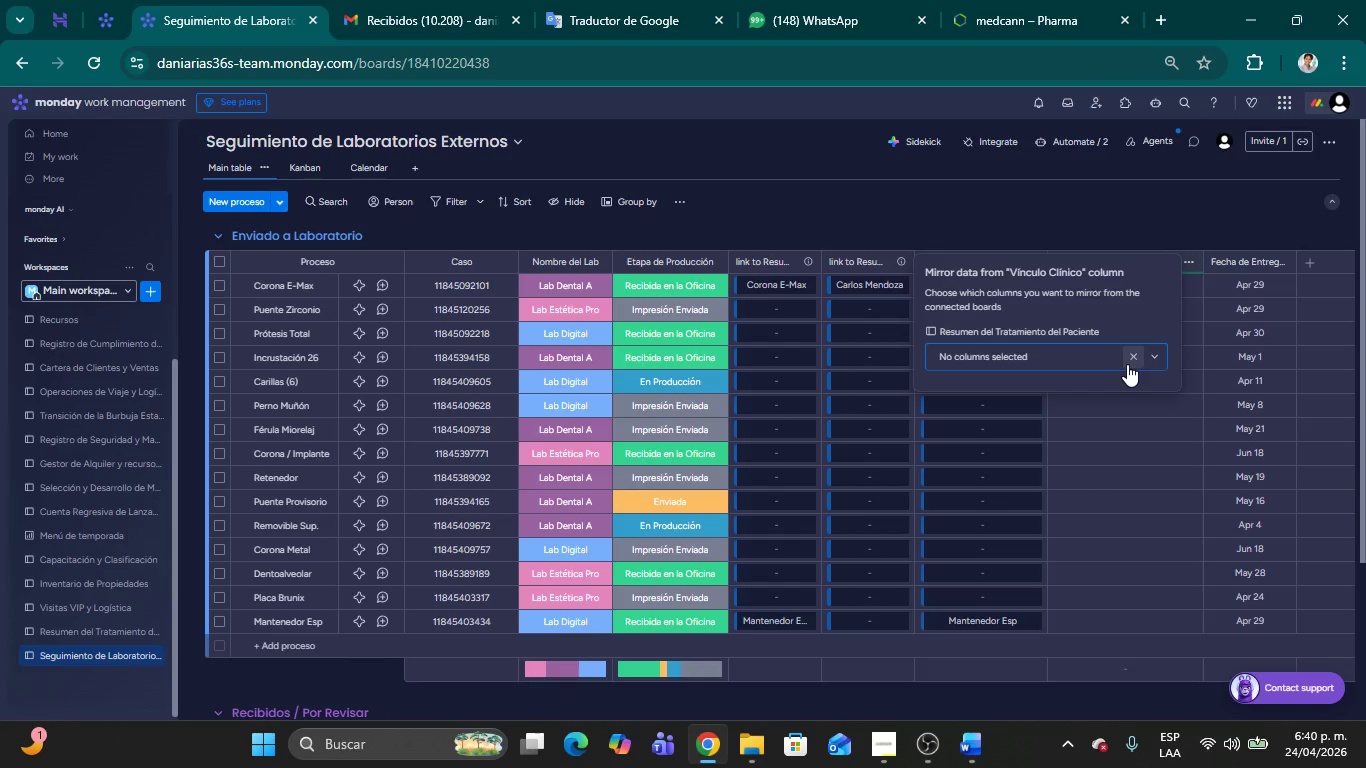 
scroll: coordinate [1127, 364], scroll_direction: up, amount: 3.0
 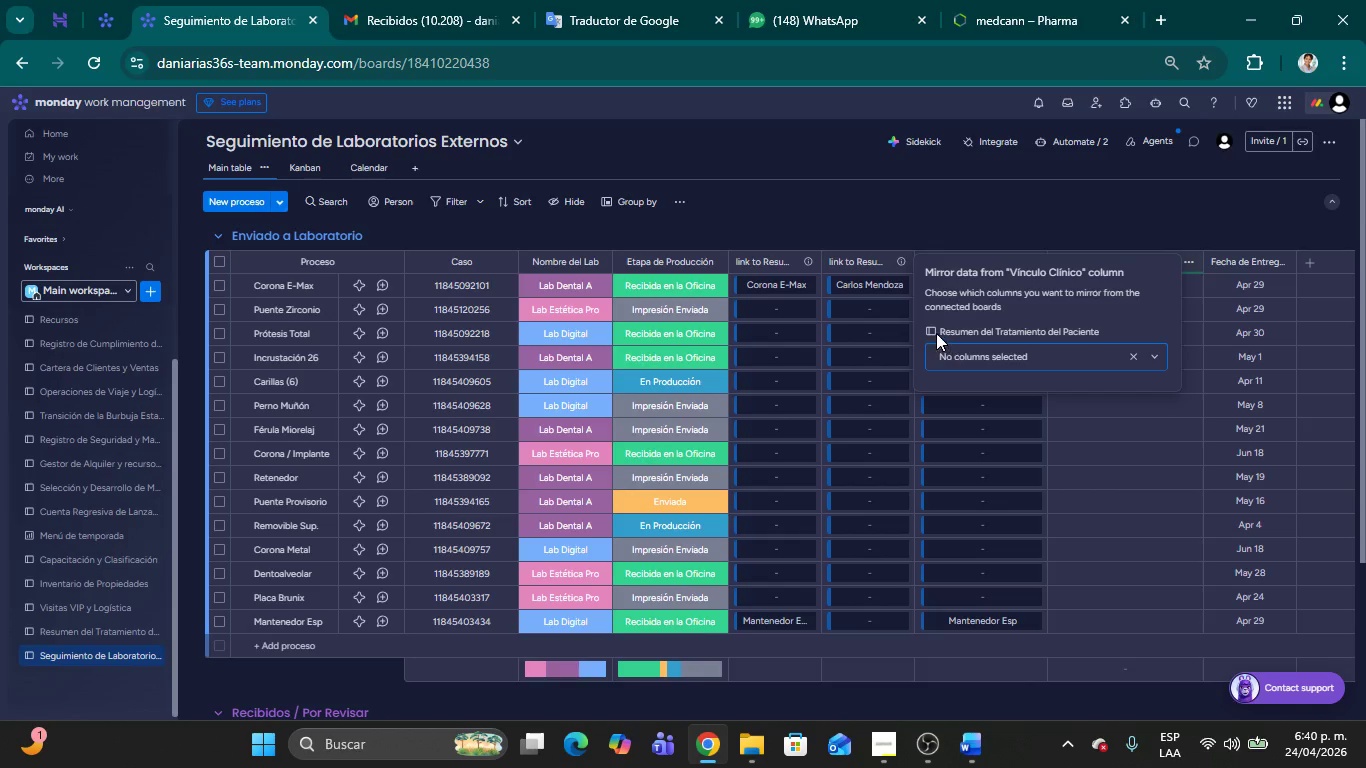 
left_click([936, 329])
 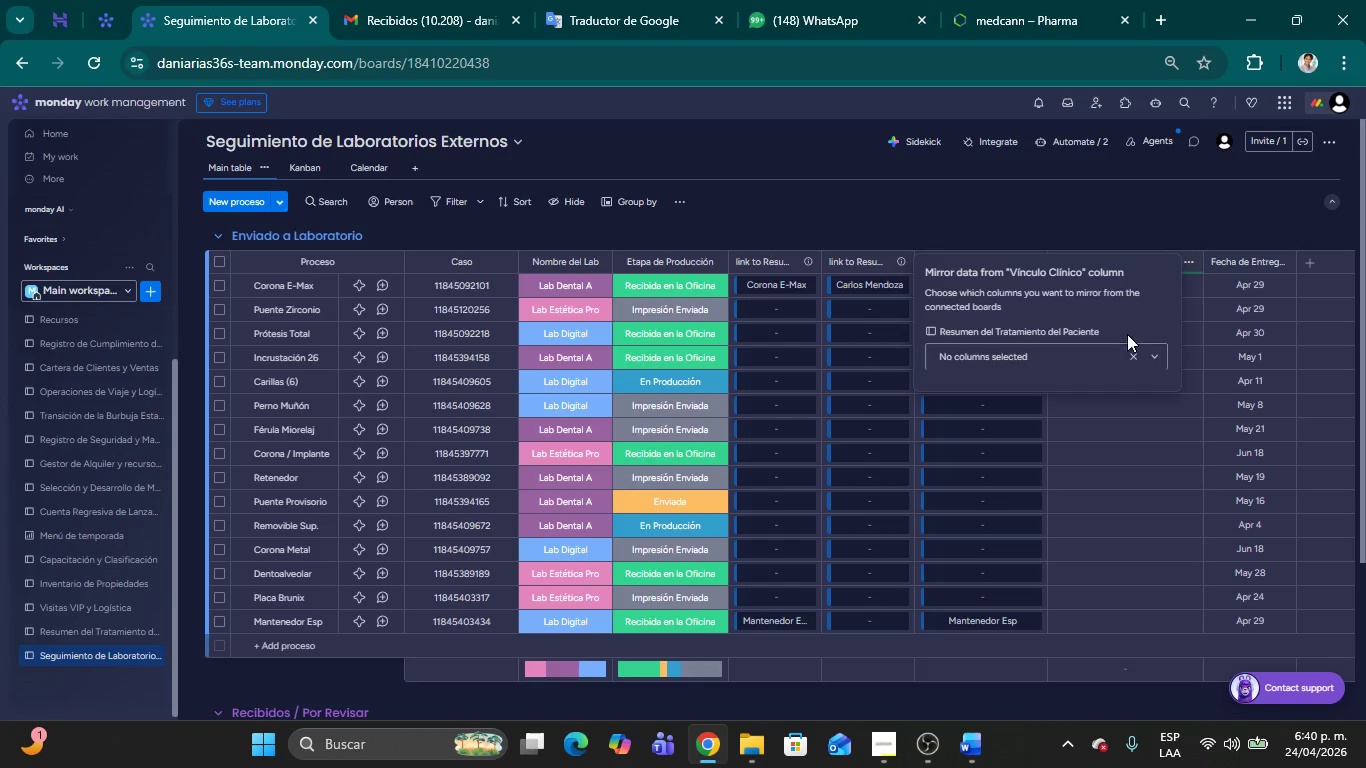 
left_click([1118, 220])
 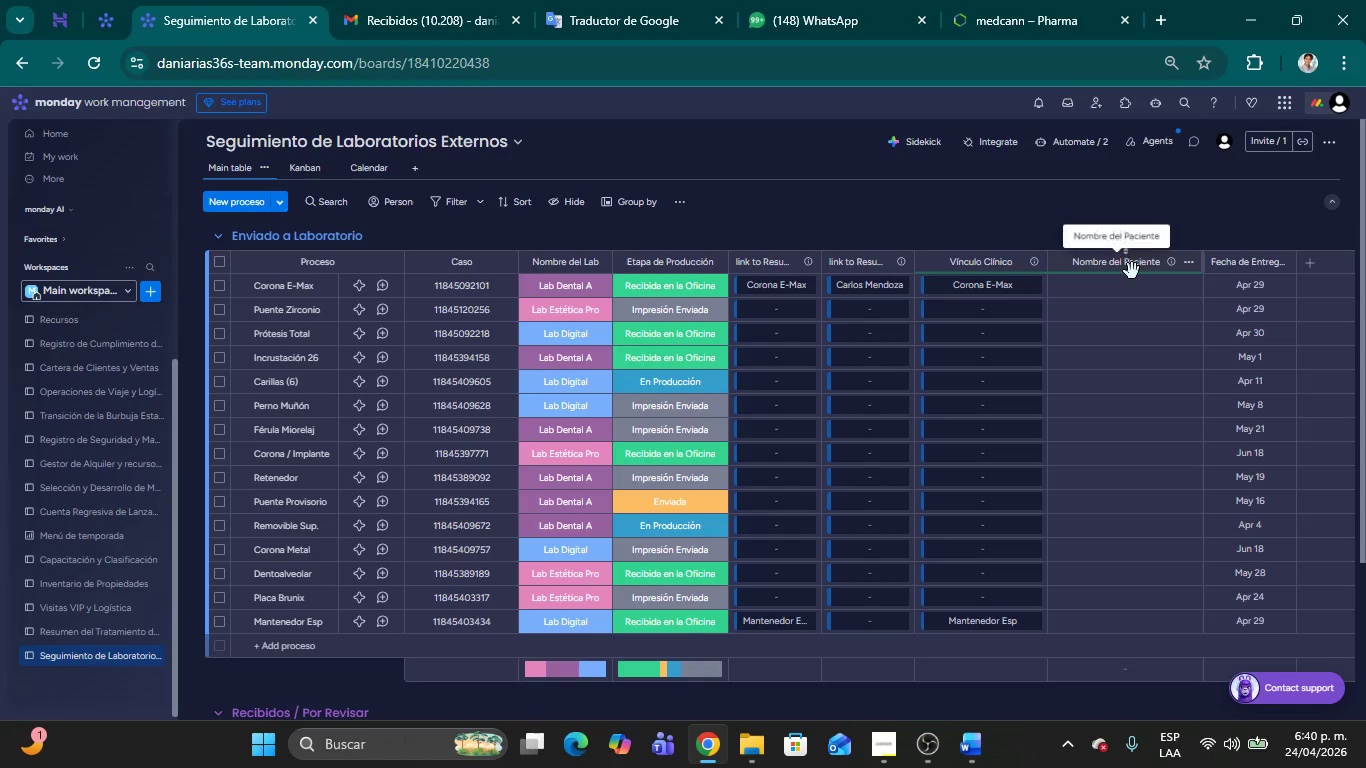 
left_click([1129, 287])
 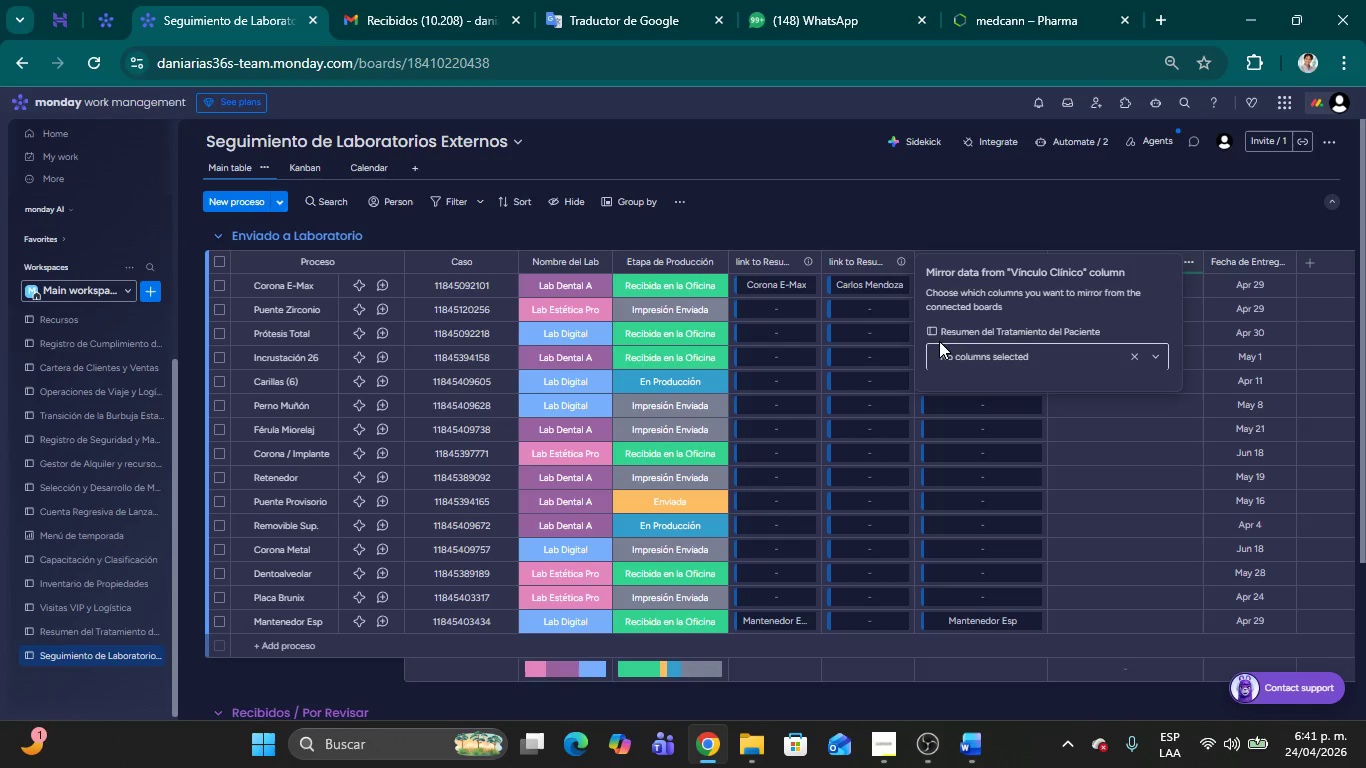 
left_click([953, 327])
 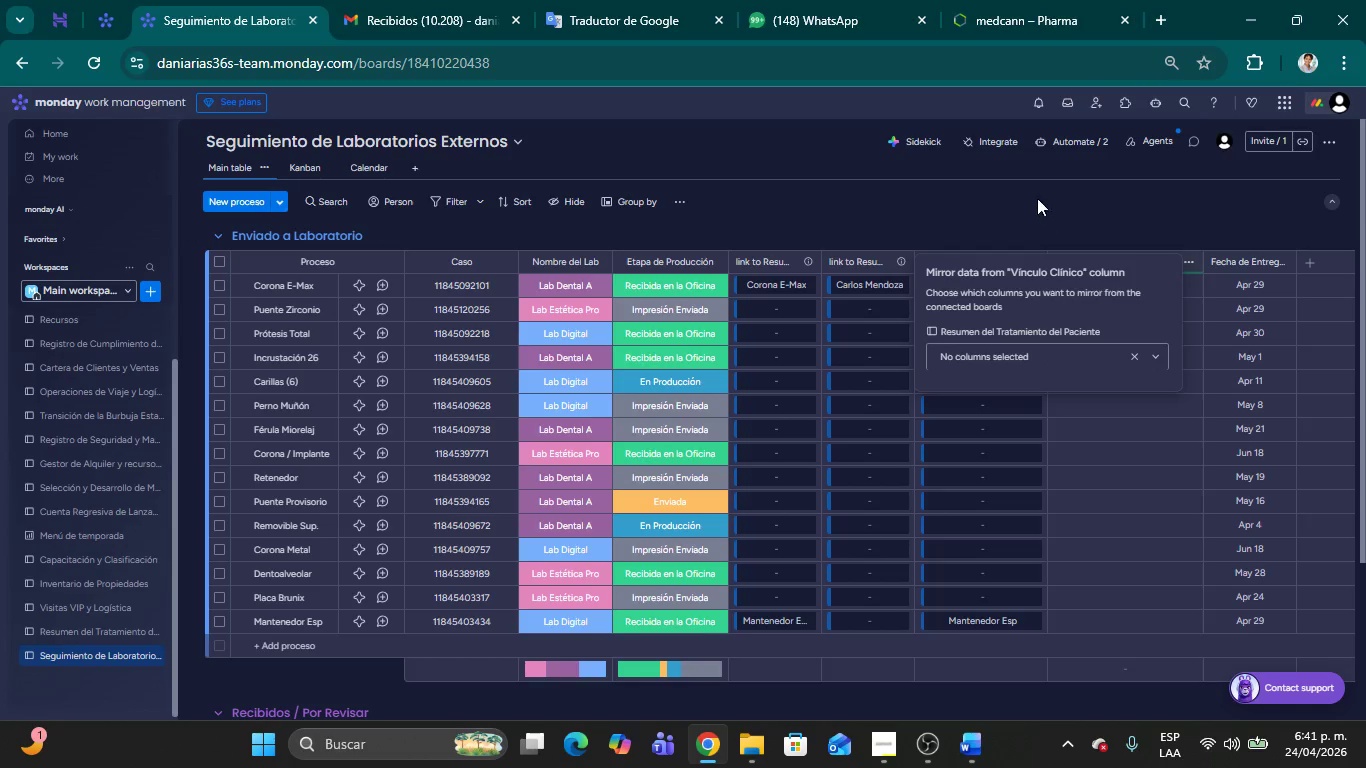 
left_click([1036, 196])
 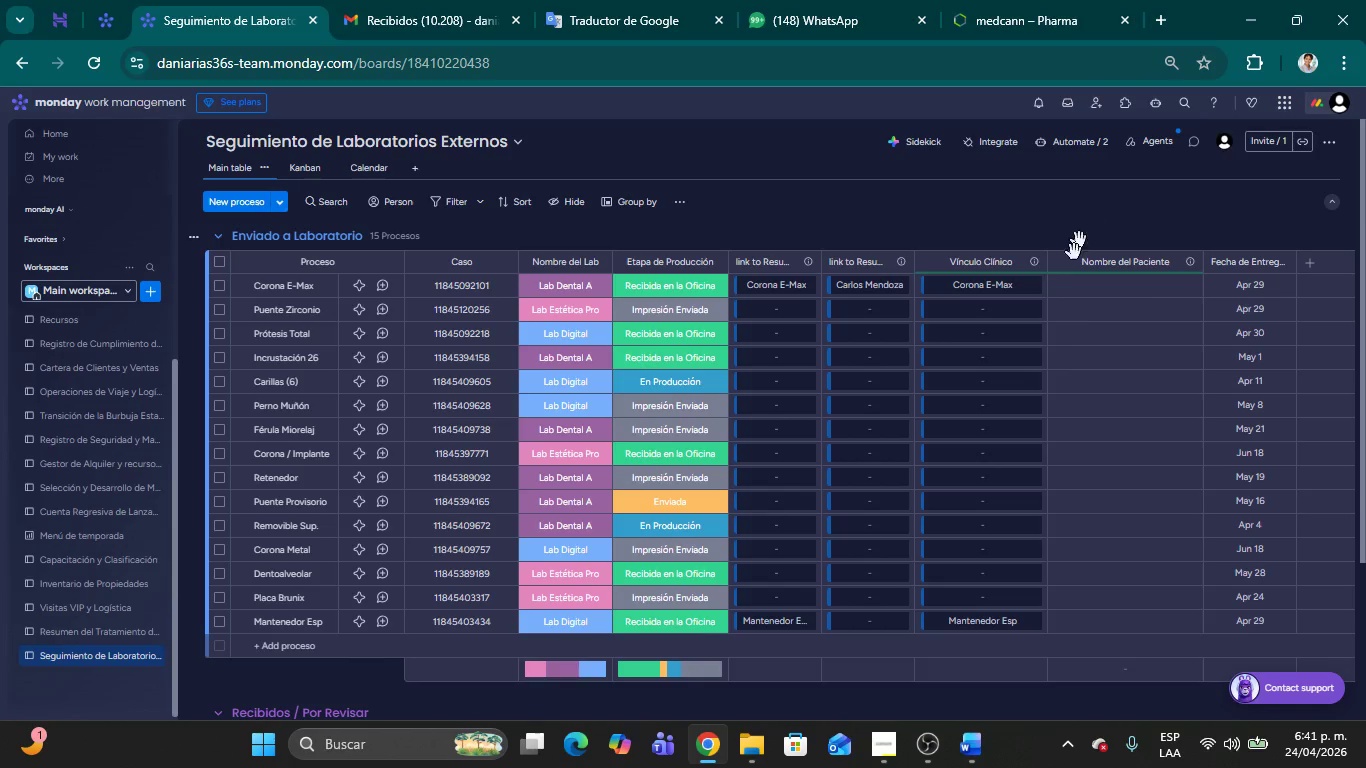 
left_click([1086, 284])
 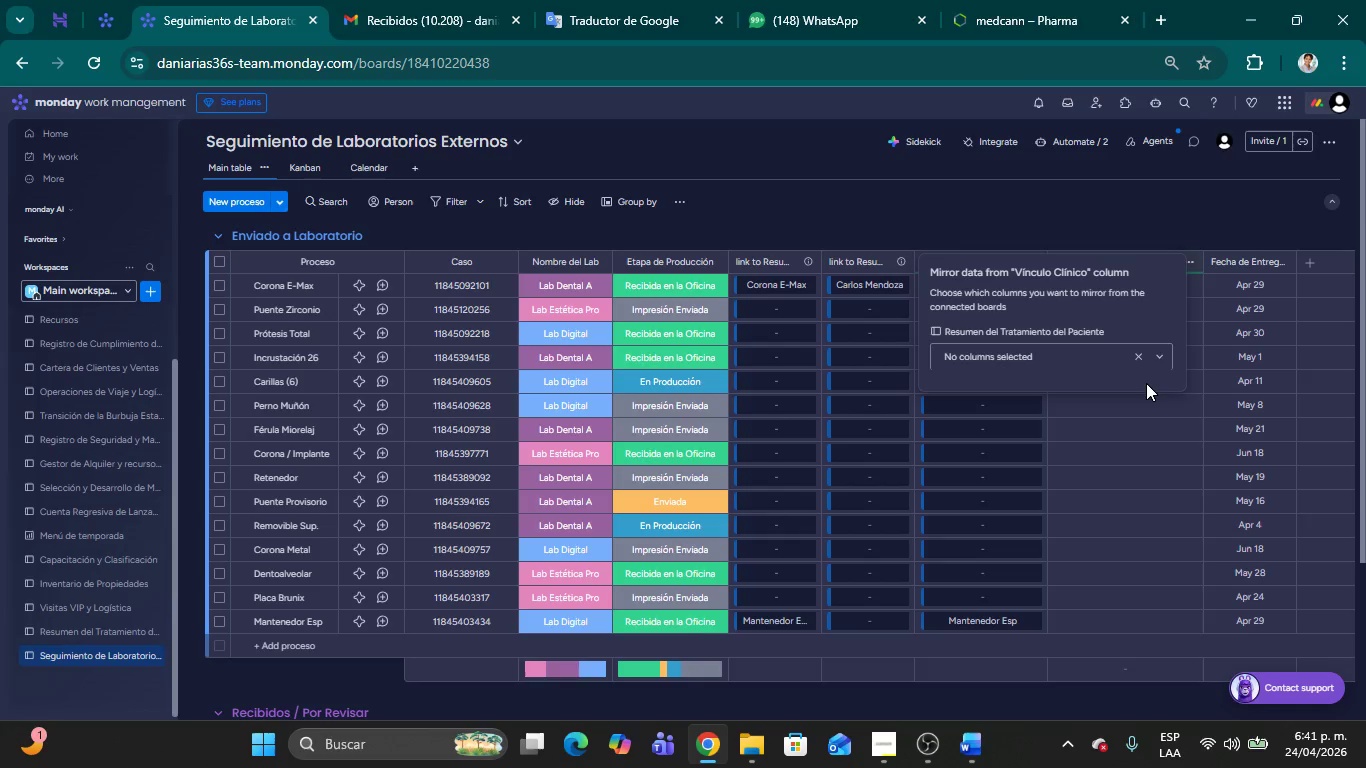 
left_click([1165, 356])
 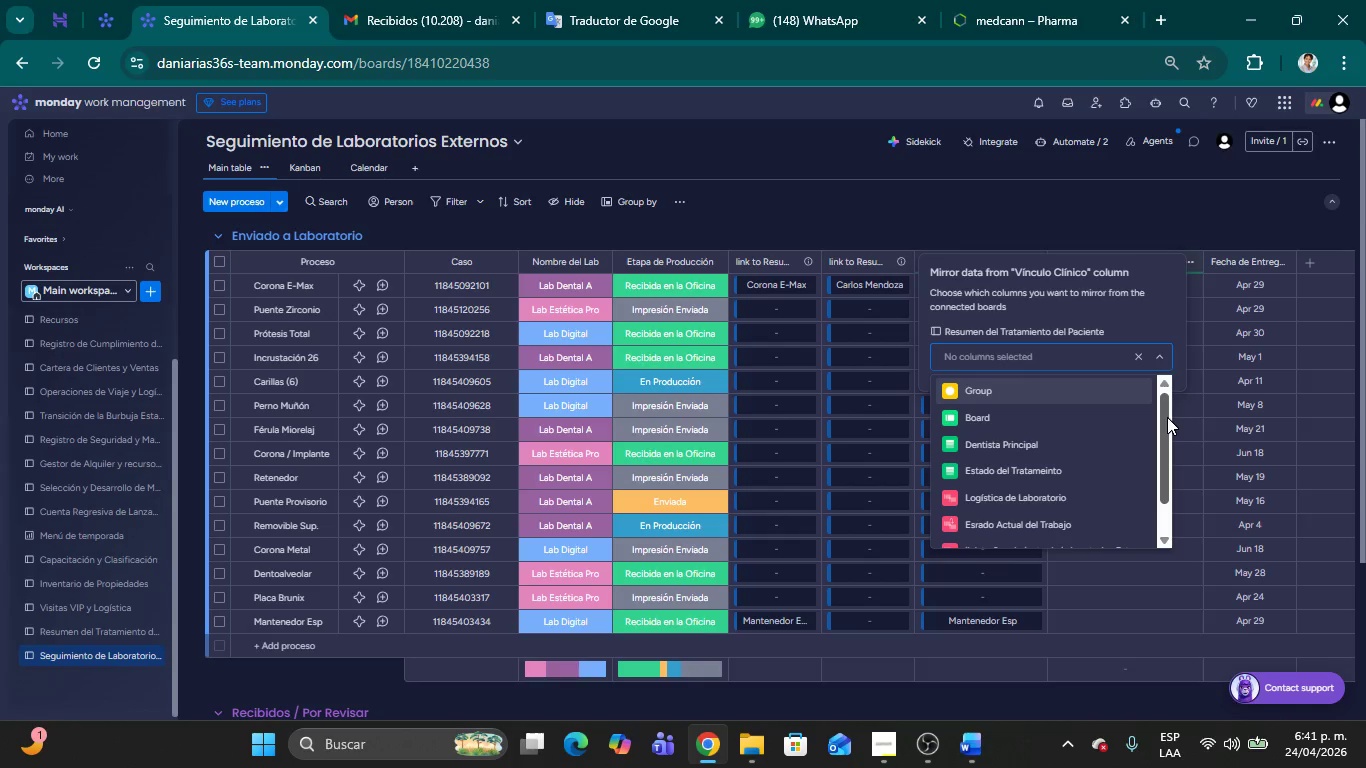 
wait(17.61)
 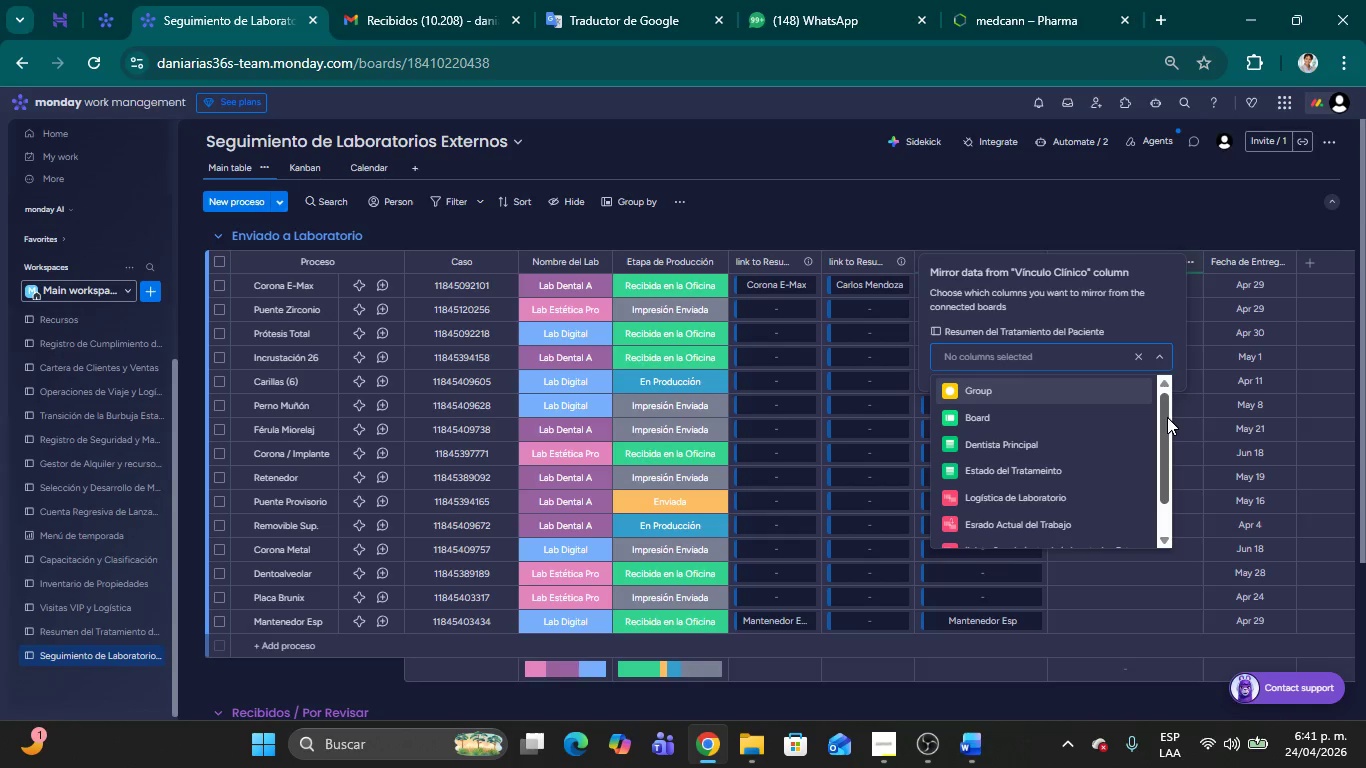 
scroll: coordinate [1042, 454], scroll_direction: down, amount: 2.0
 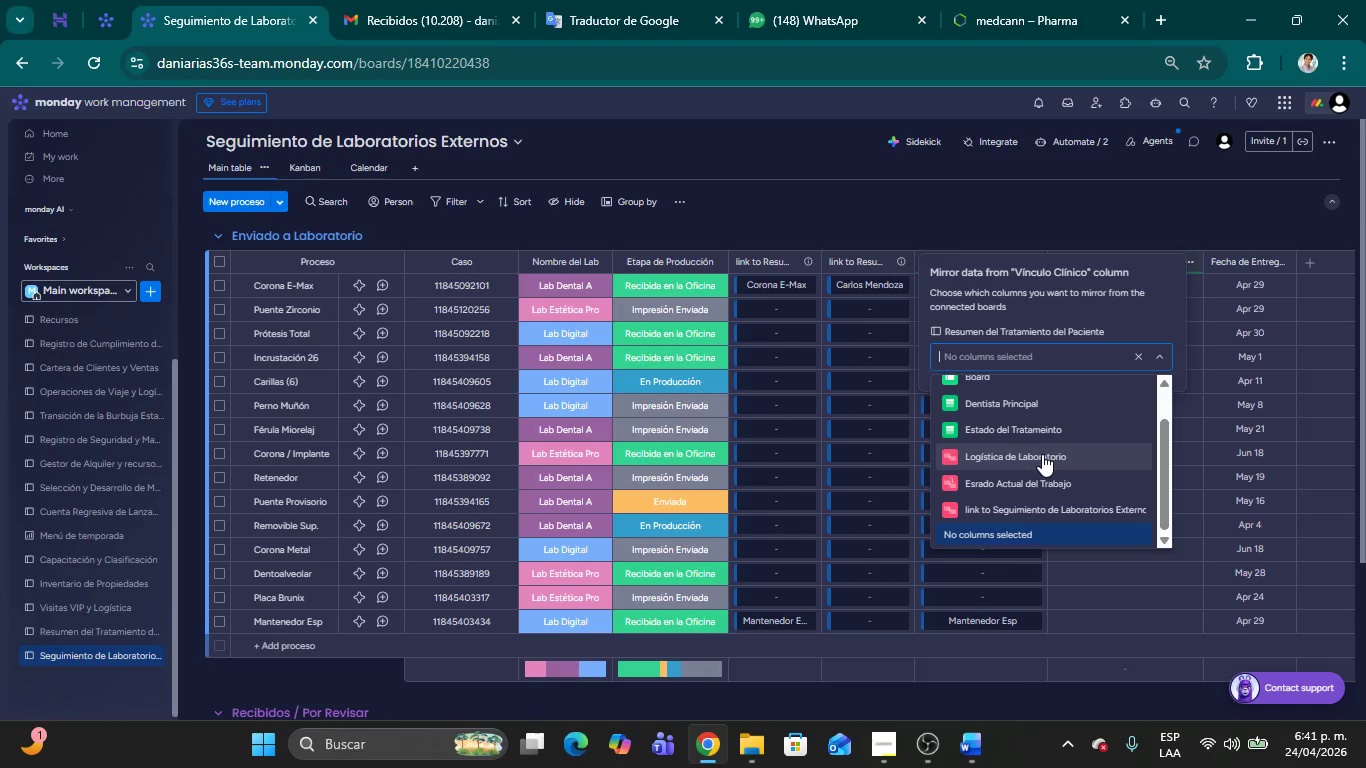 
wait(11.59)
 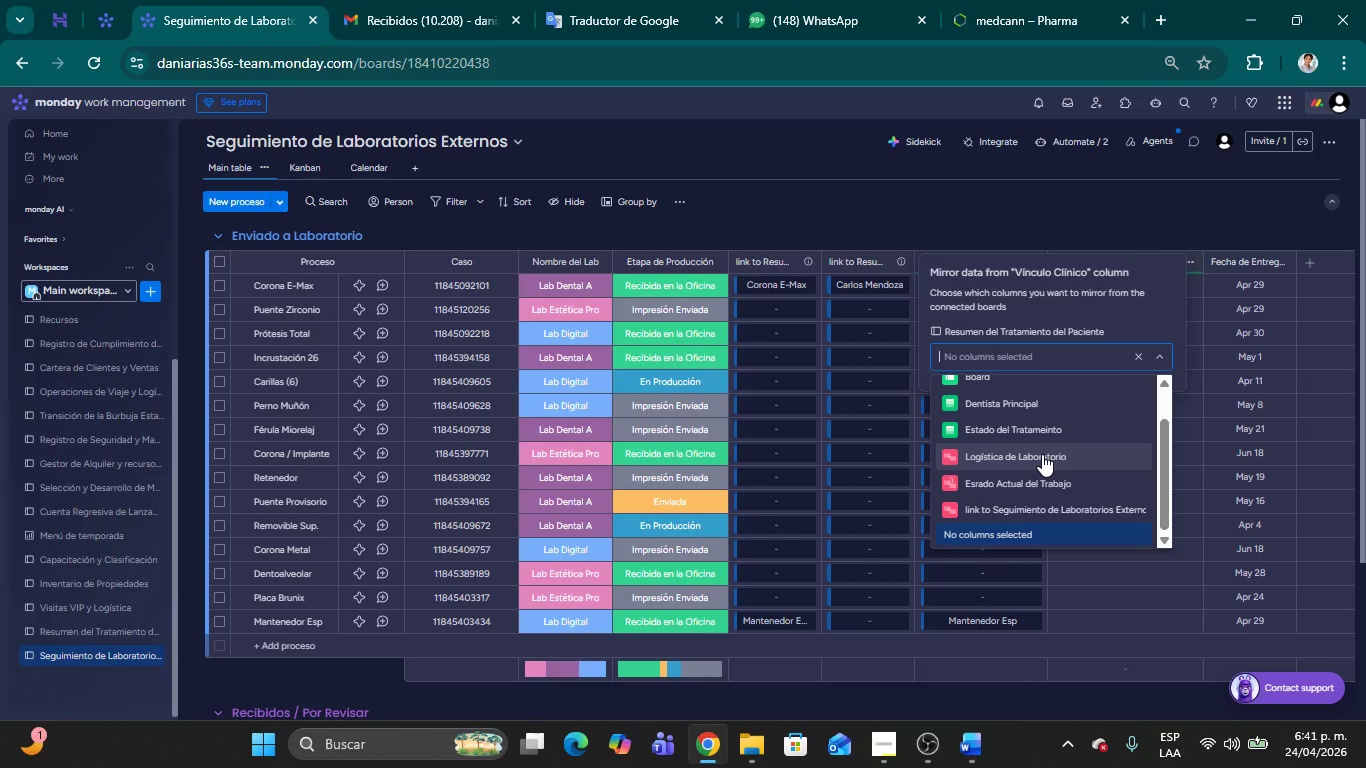 
left_click([1045, 425])
 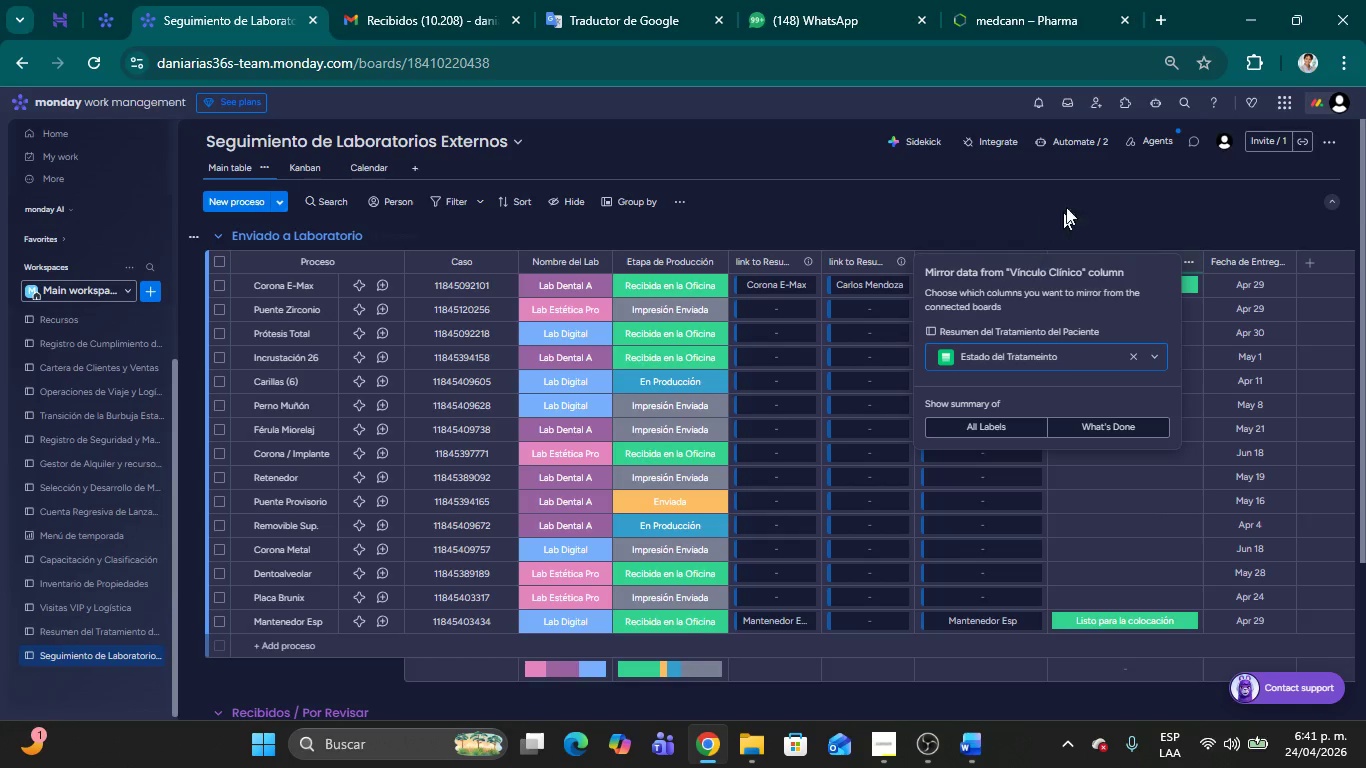 
left_click([1071, 205])
 